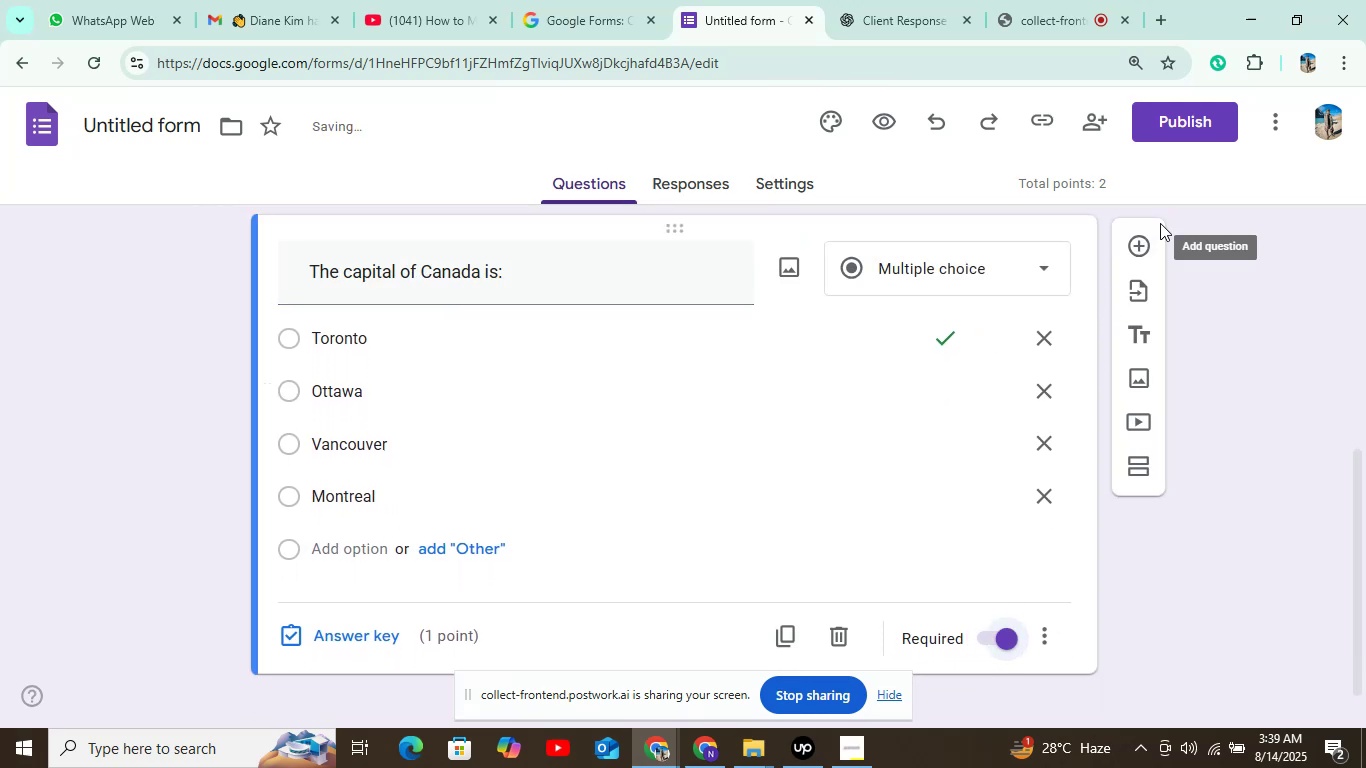 
left_click([1133, 245])
 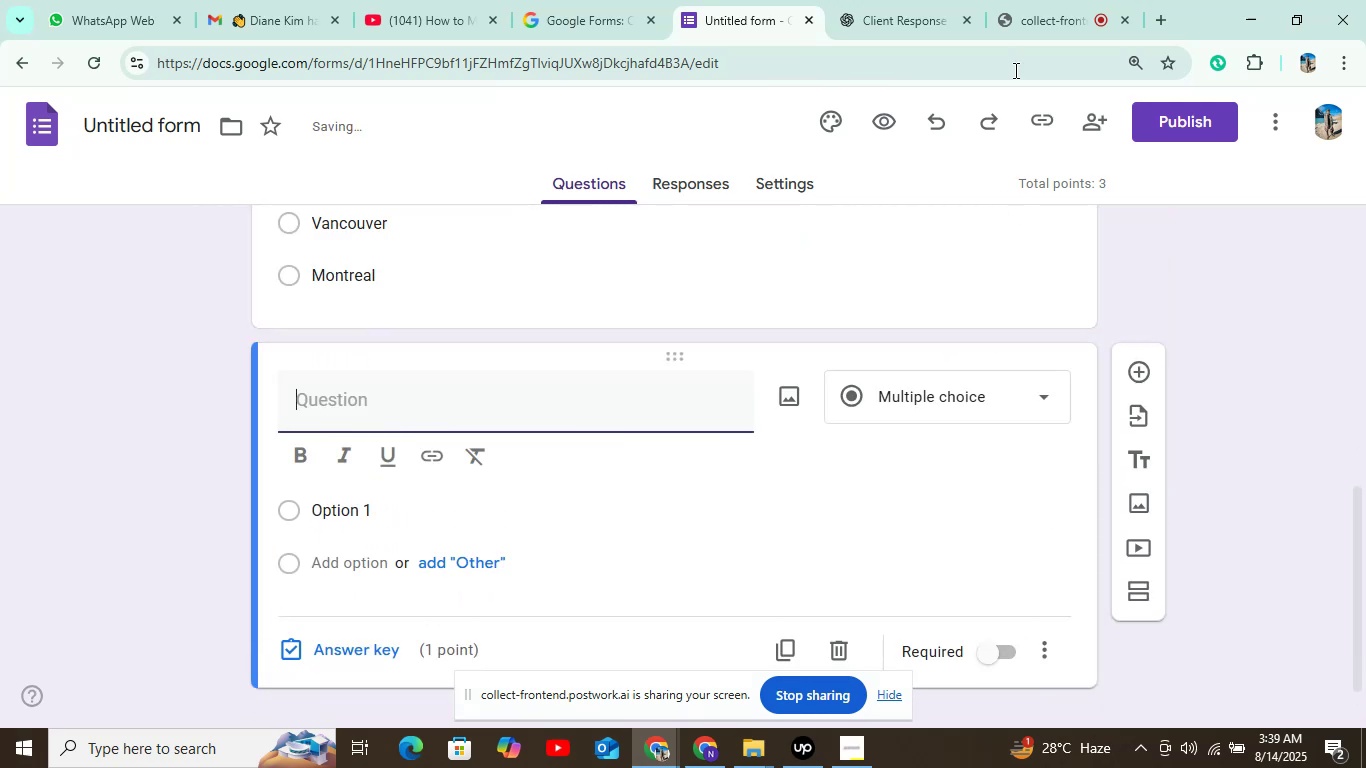 
left_click([907, 30])
 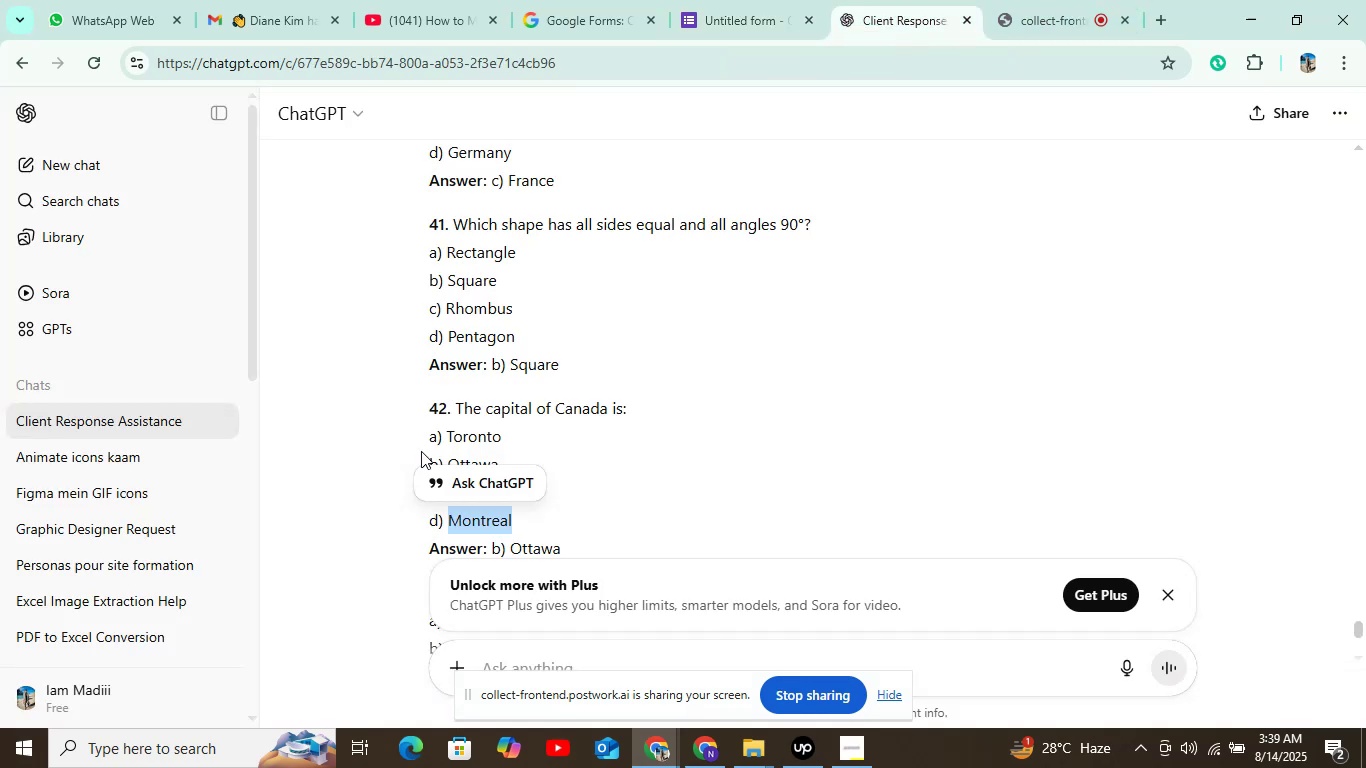 
scroll: coordinate [489, 388], scroll_direction: down, amount: 4.0
 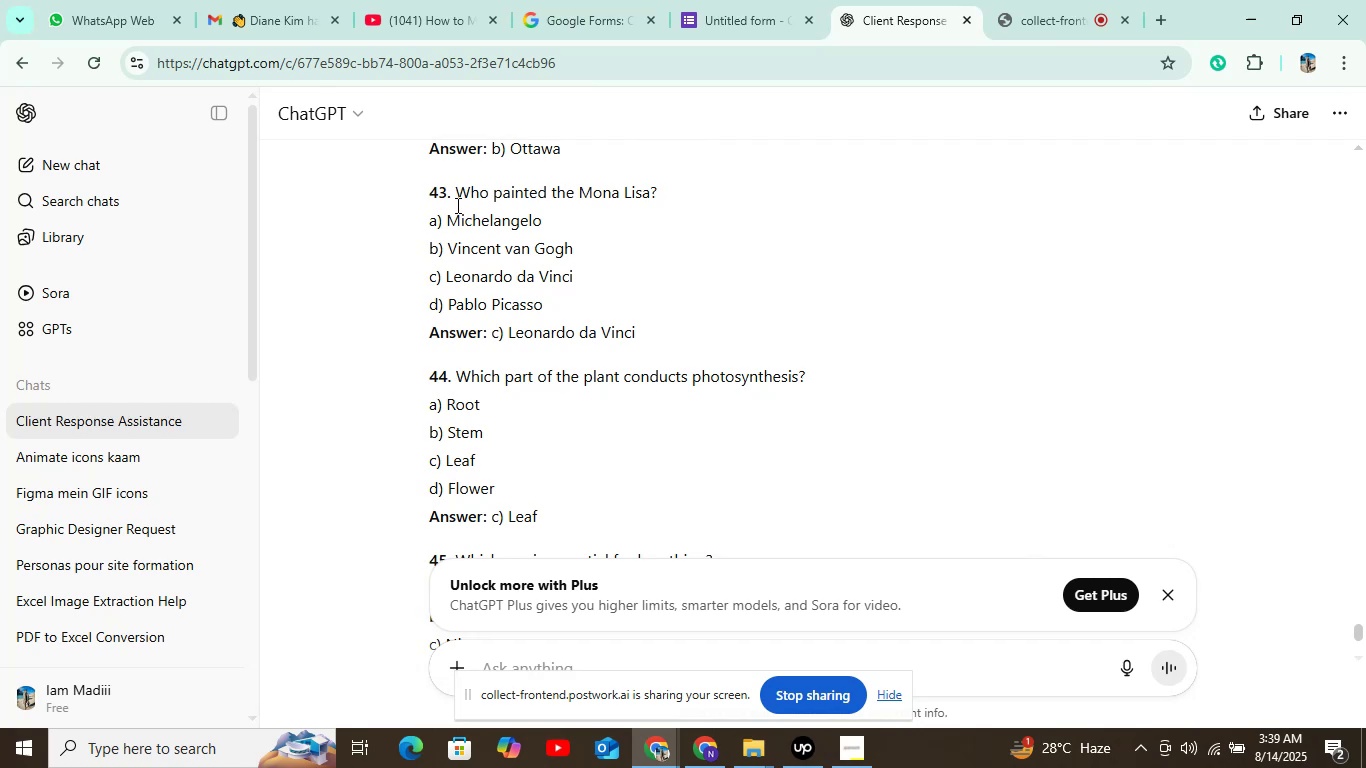 
left_click_drag(start_coordinate=[457, 189], to_coordinate=[648, 170])
 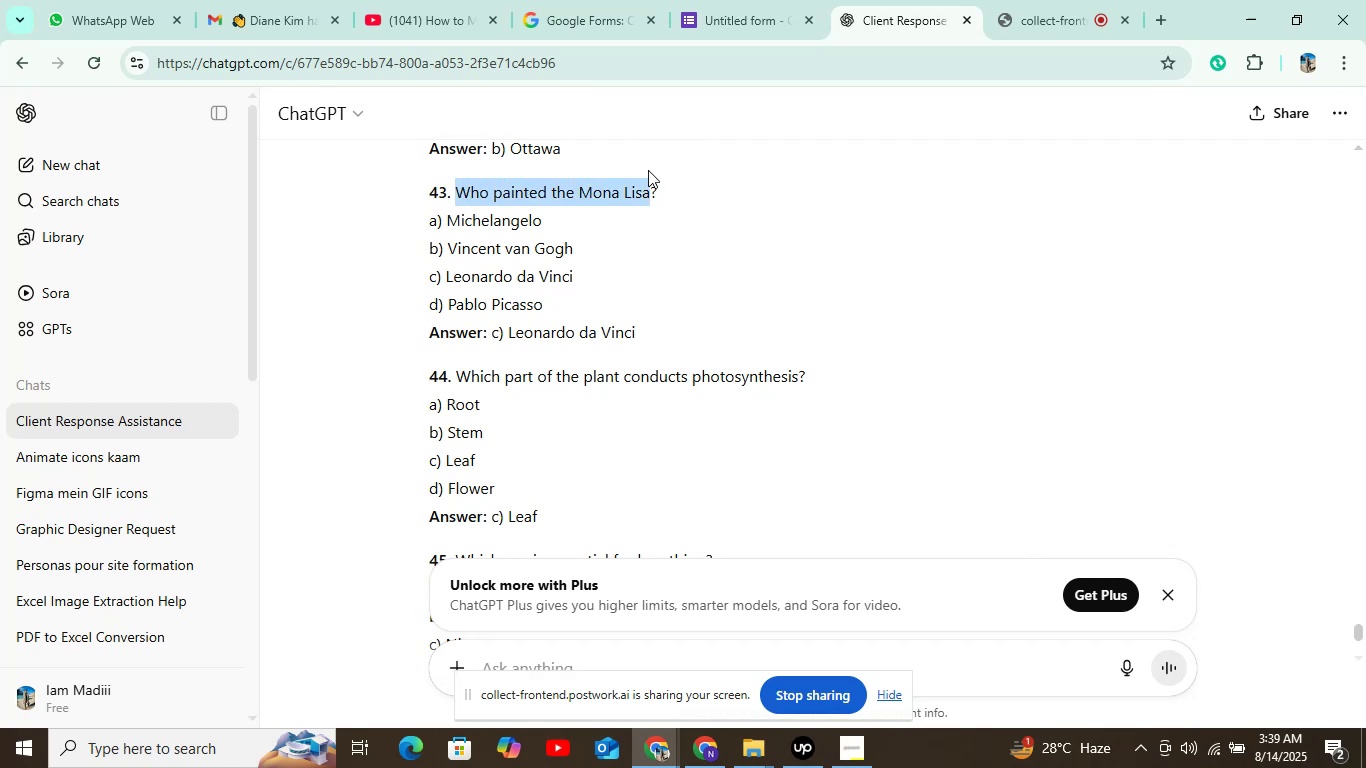 
hold_key(key=ControlLeft, duration=0.32)
 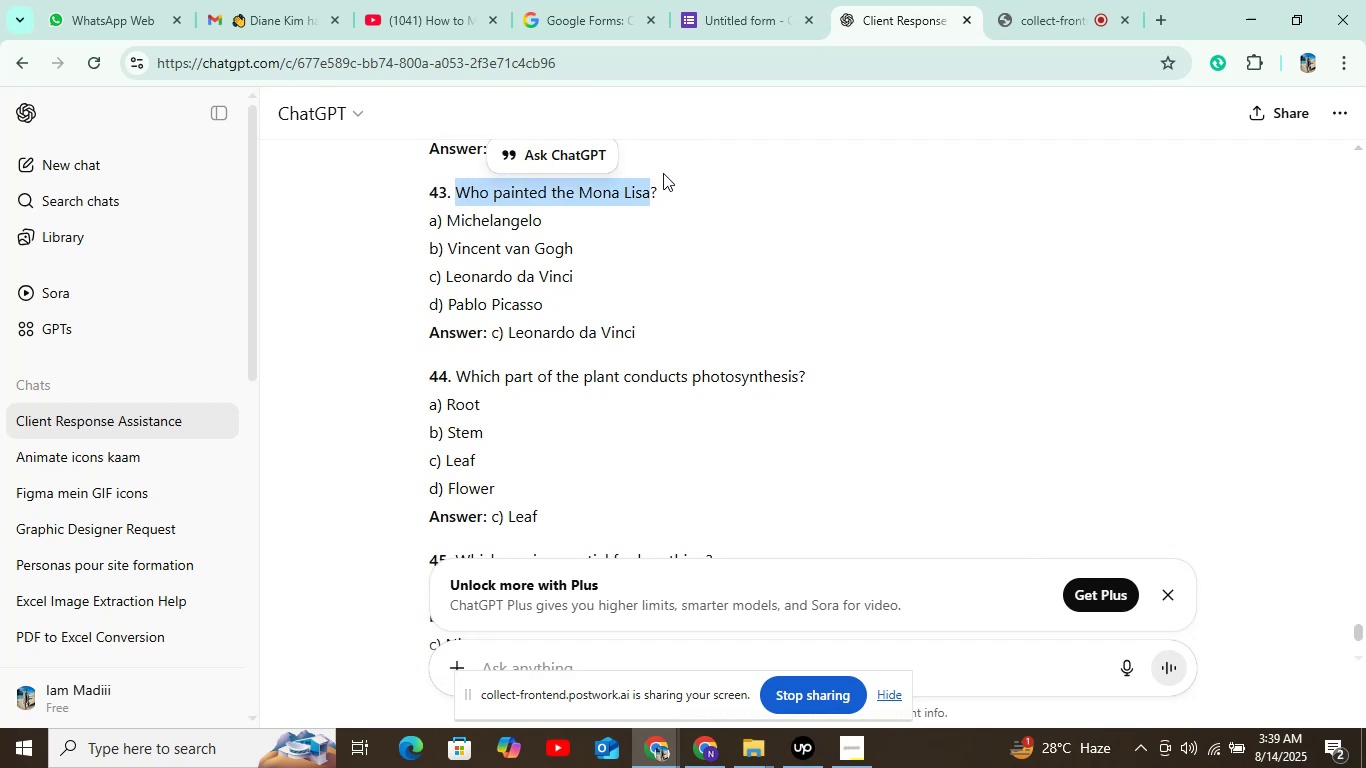 
left_click_drag(start_coordinate=[665, 180], to_coordinate=[452, 195])
 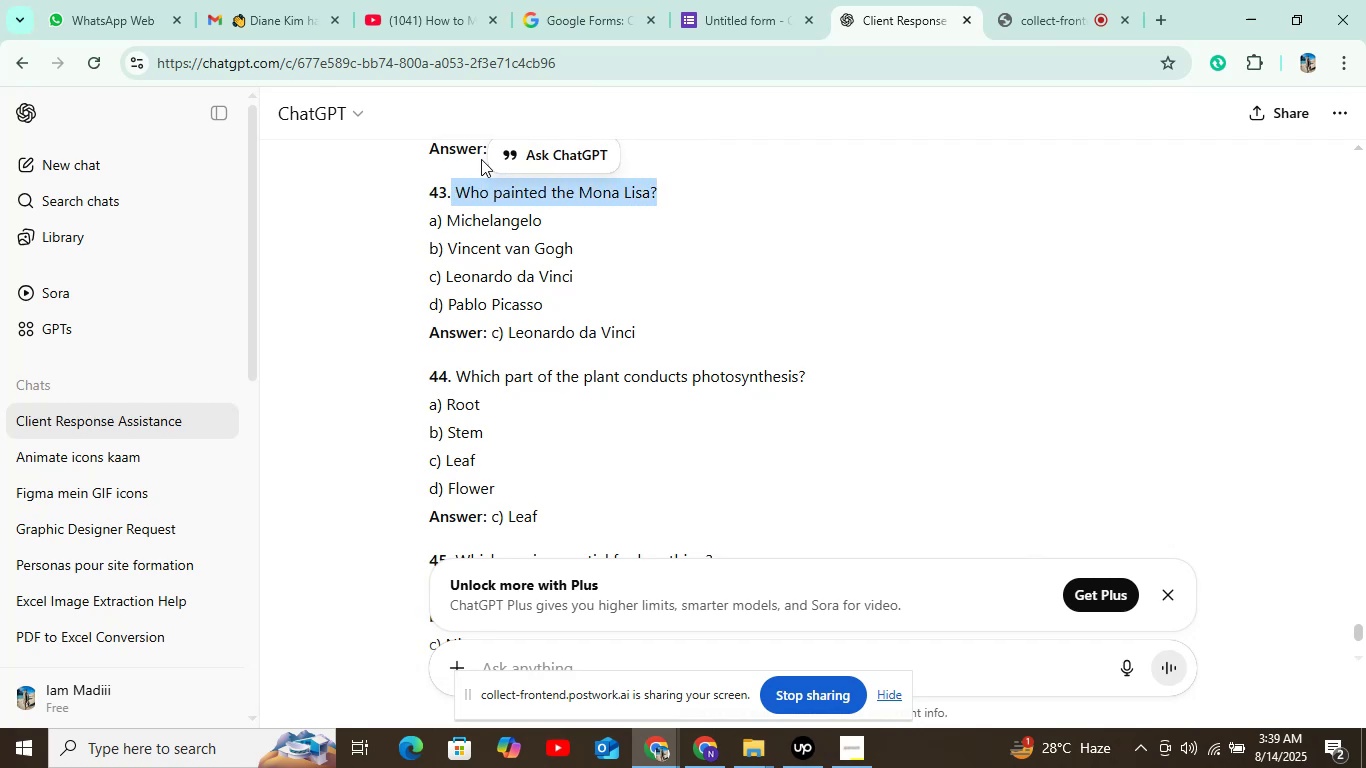 
key(Control+C)
 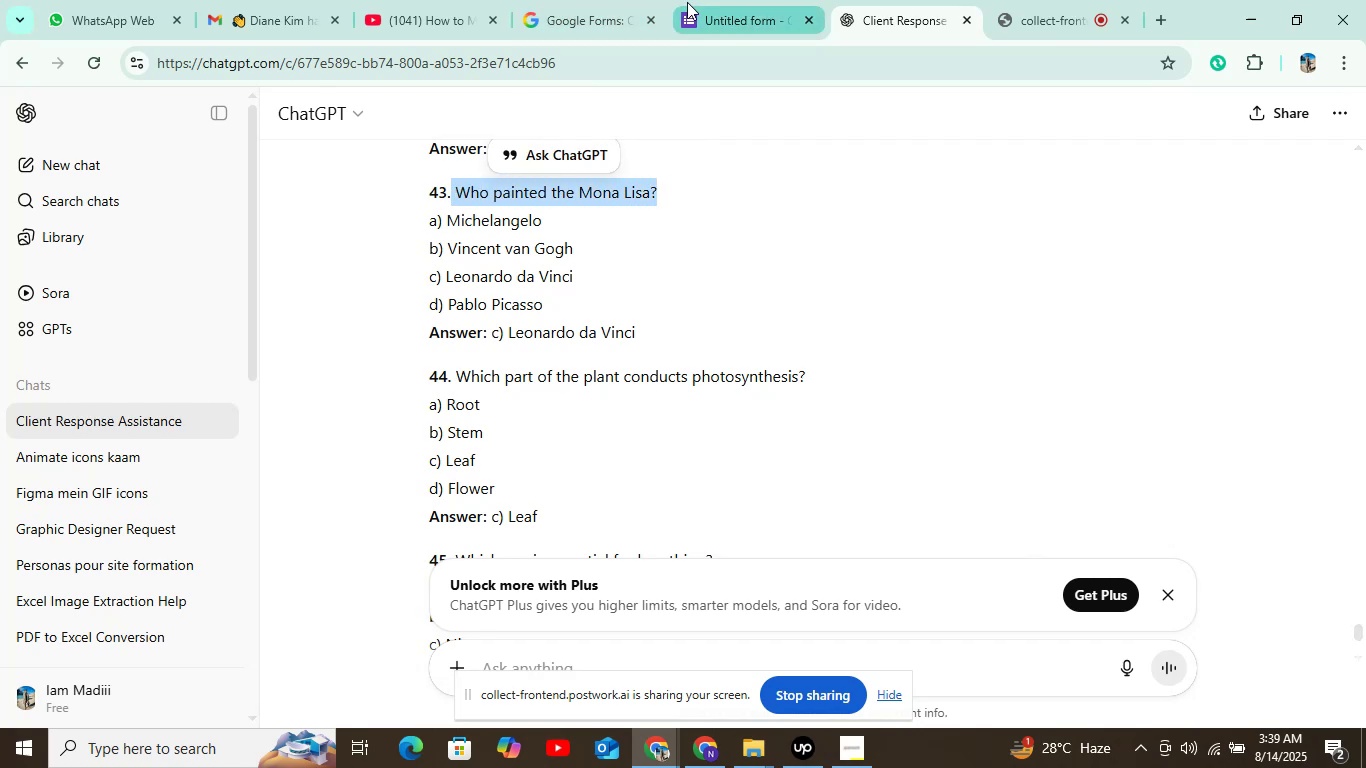 
left_click([707, 4])
 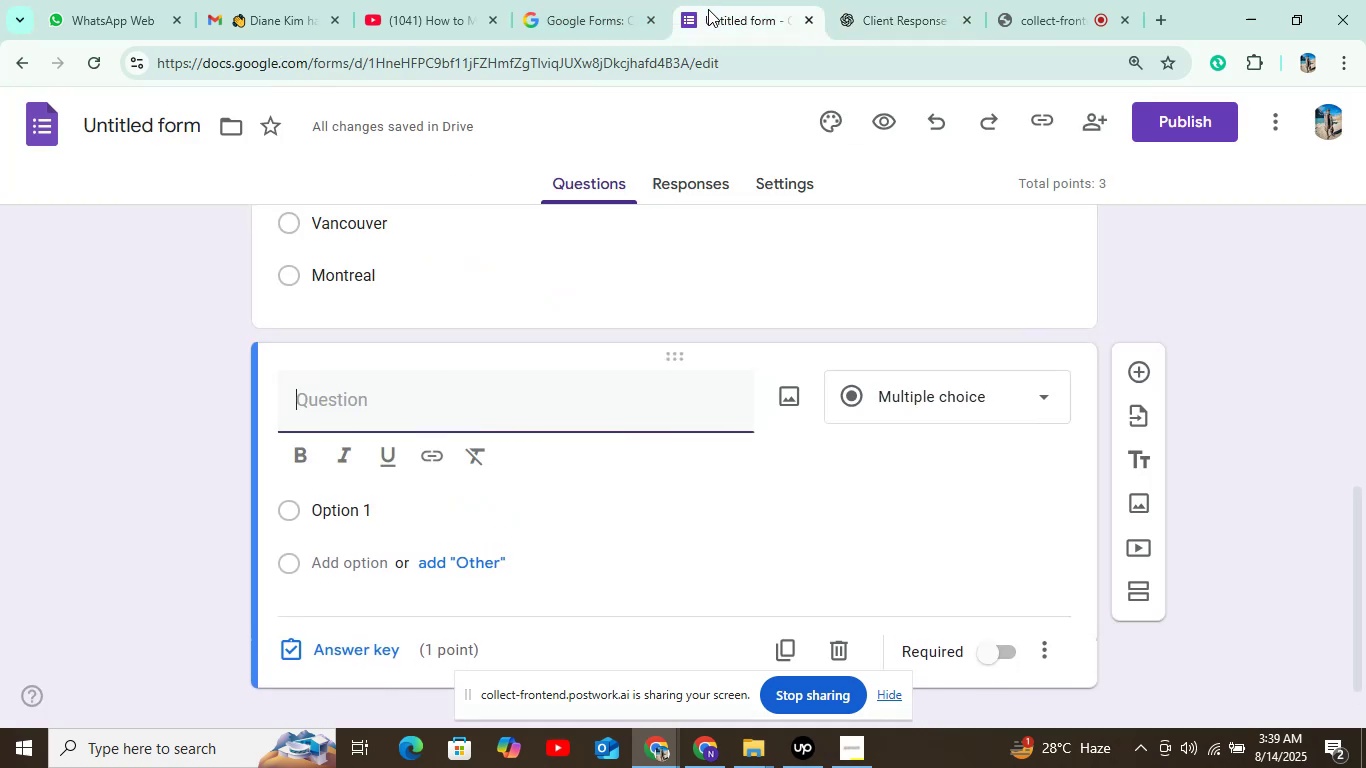 
key(Control+V)
 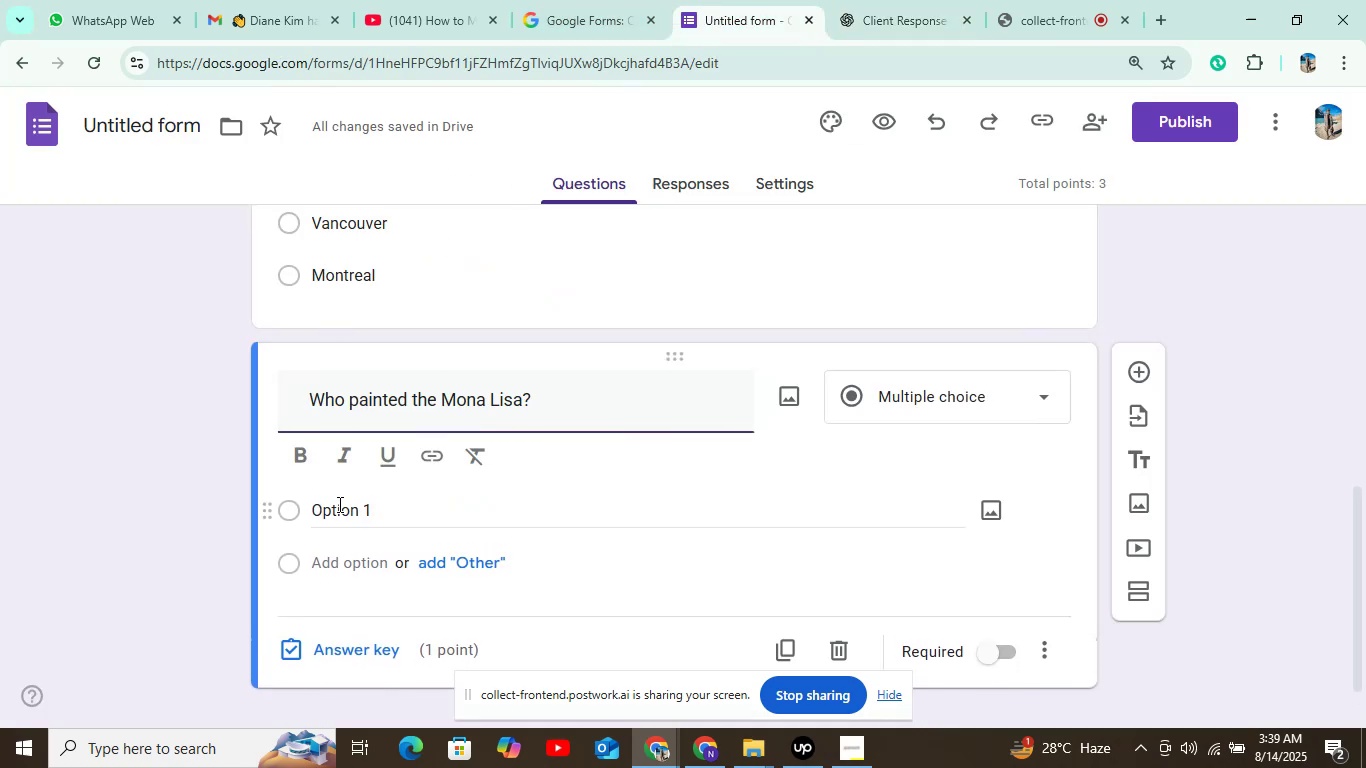 
left_click([343, 510])
 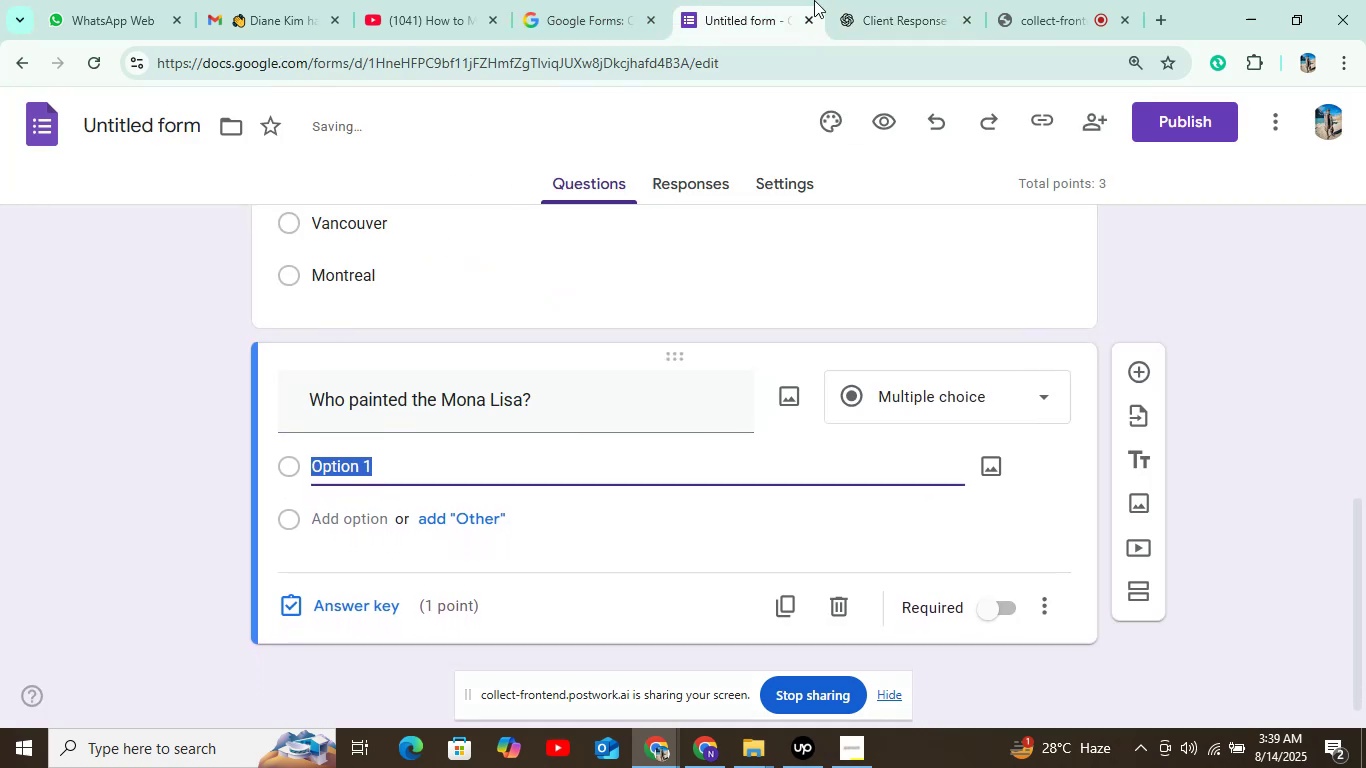 
left_click([910, 0])
 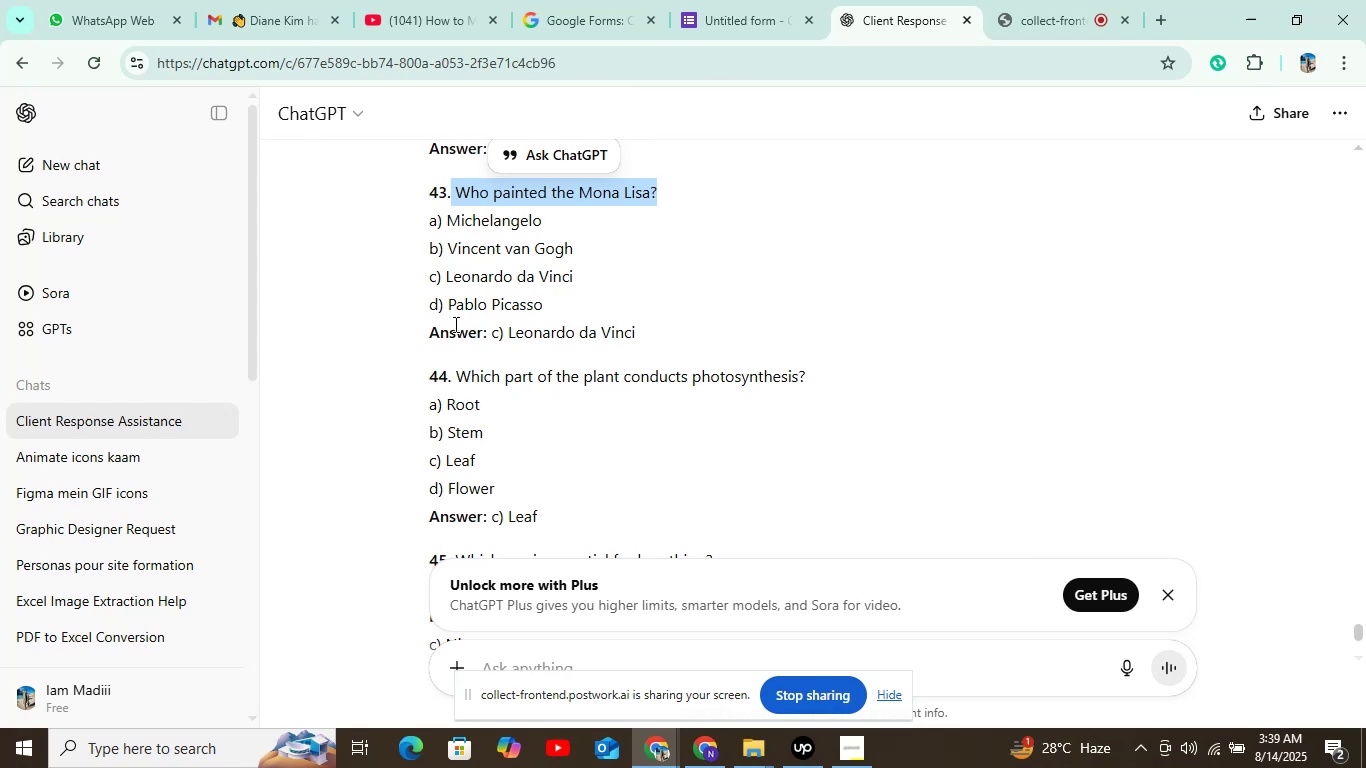 
left_click_drag(start_coordinate=[449, 215], to_coordinate=[578, 211])
 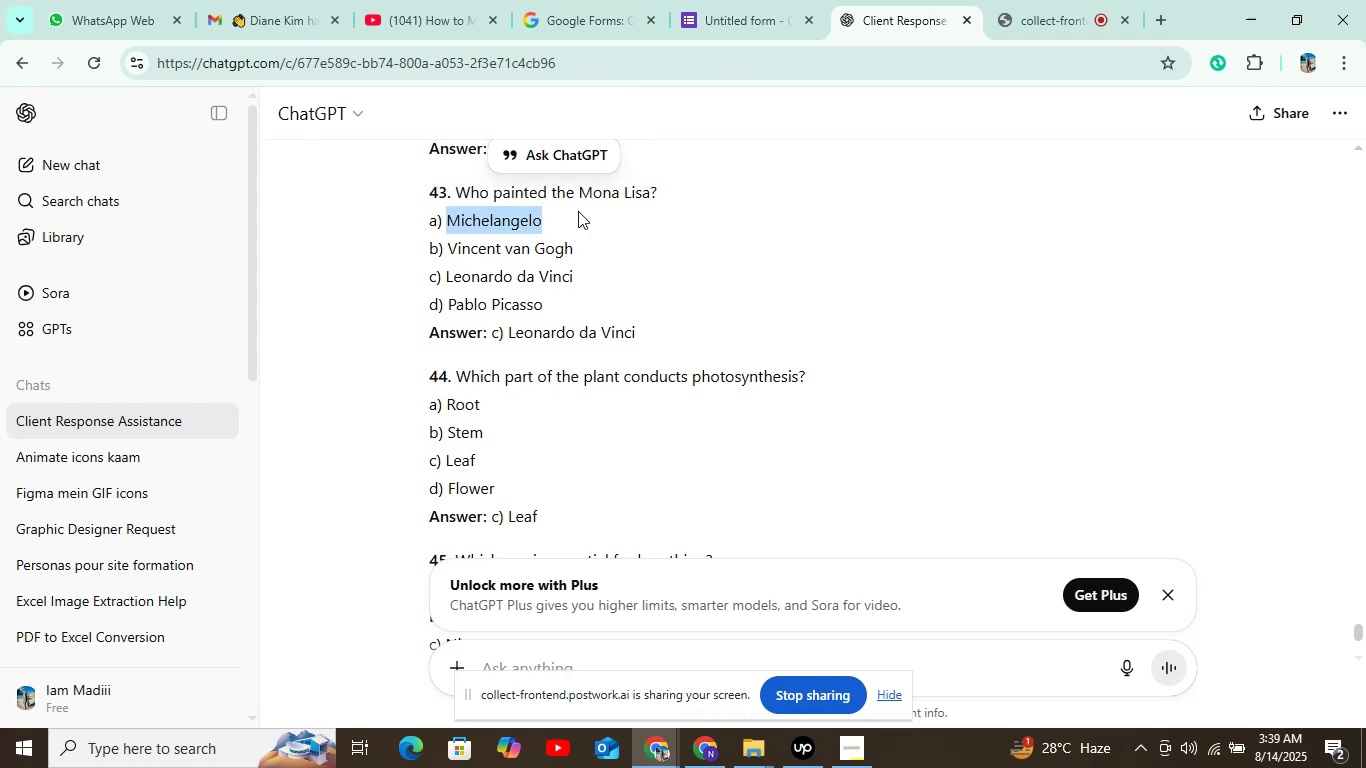 
key(Control+C)
 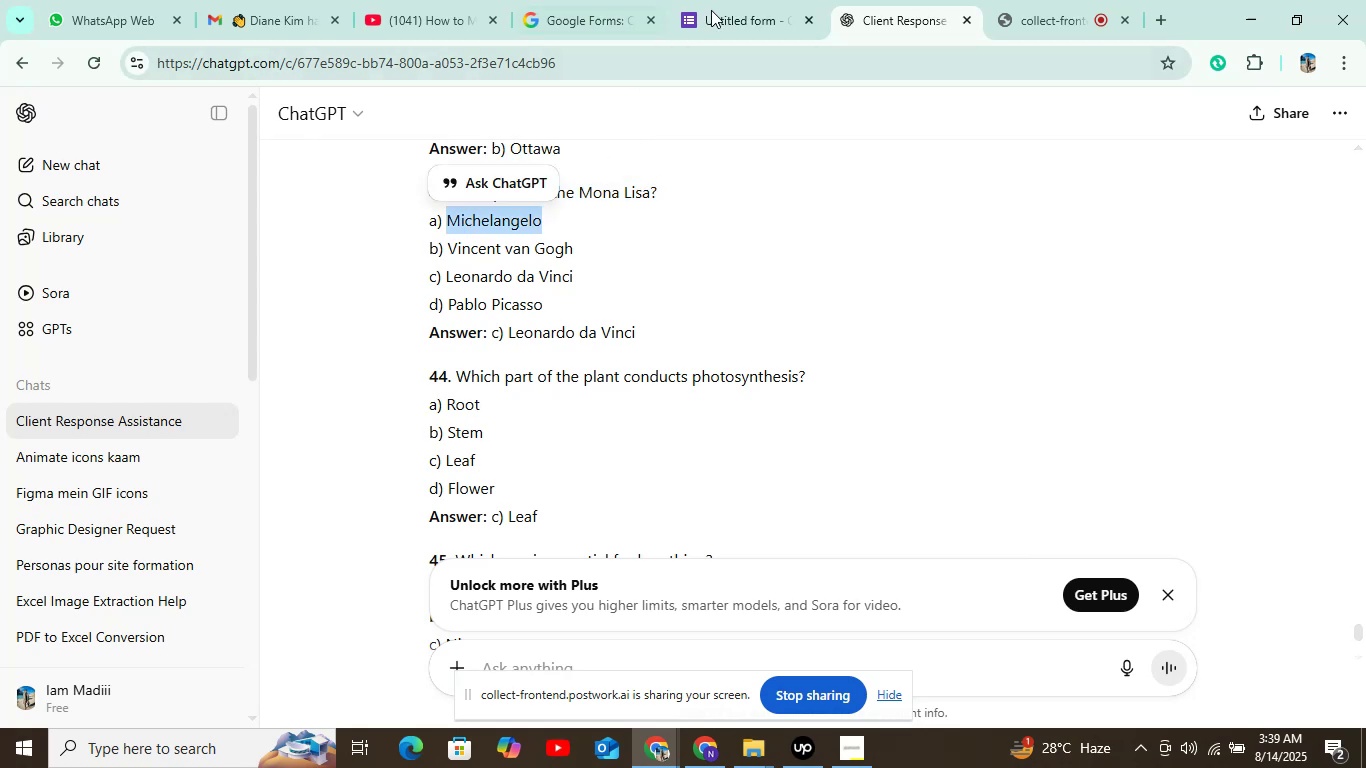 
left_click([732, 3])
 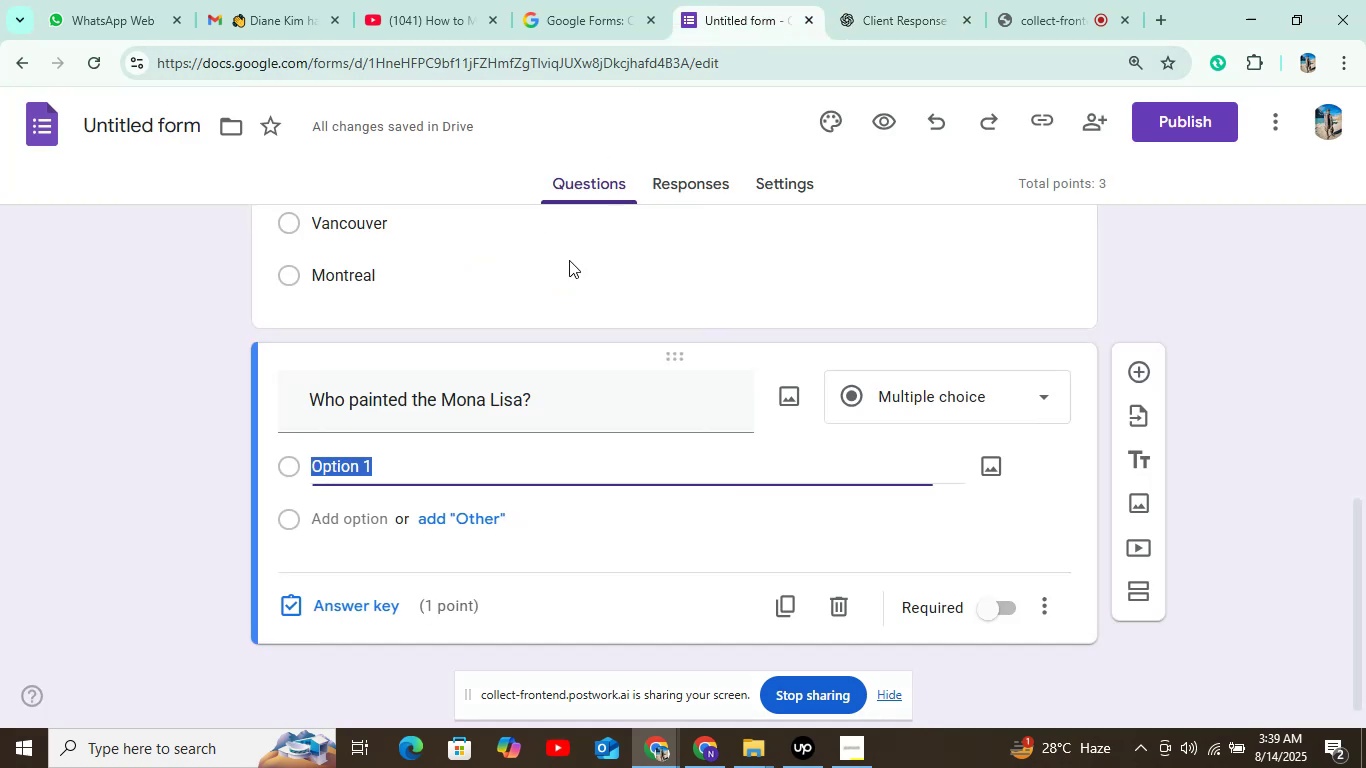 
key(Control+V)
 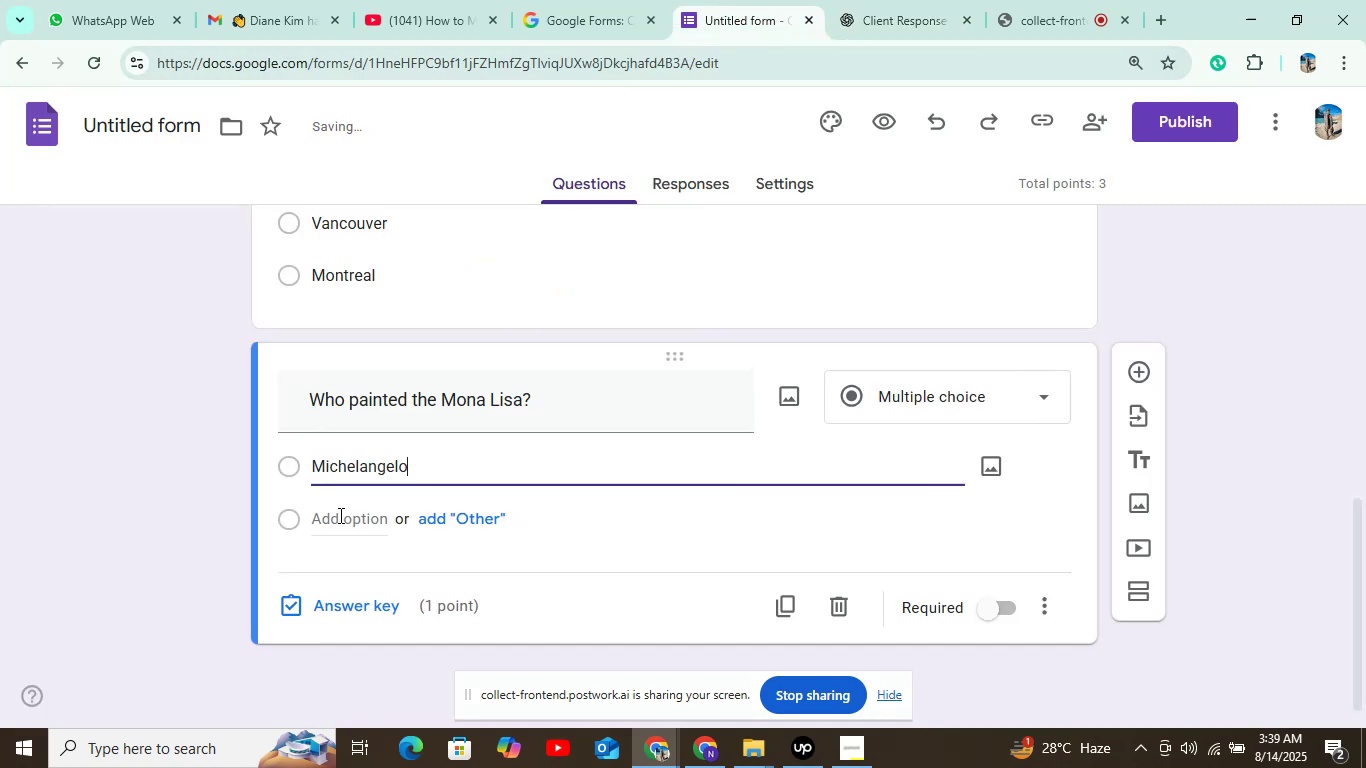 
left_click([339, 515])
 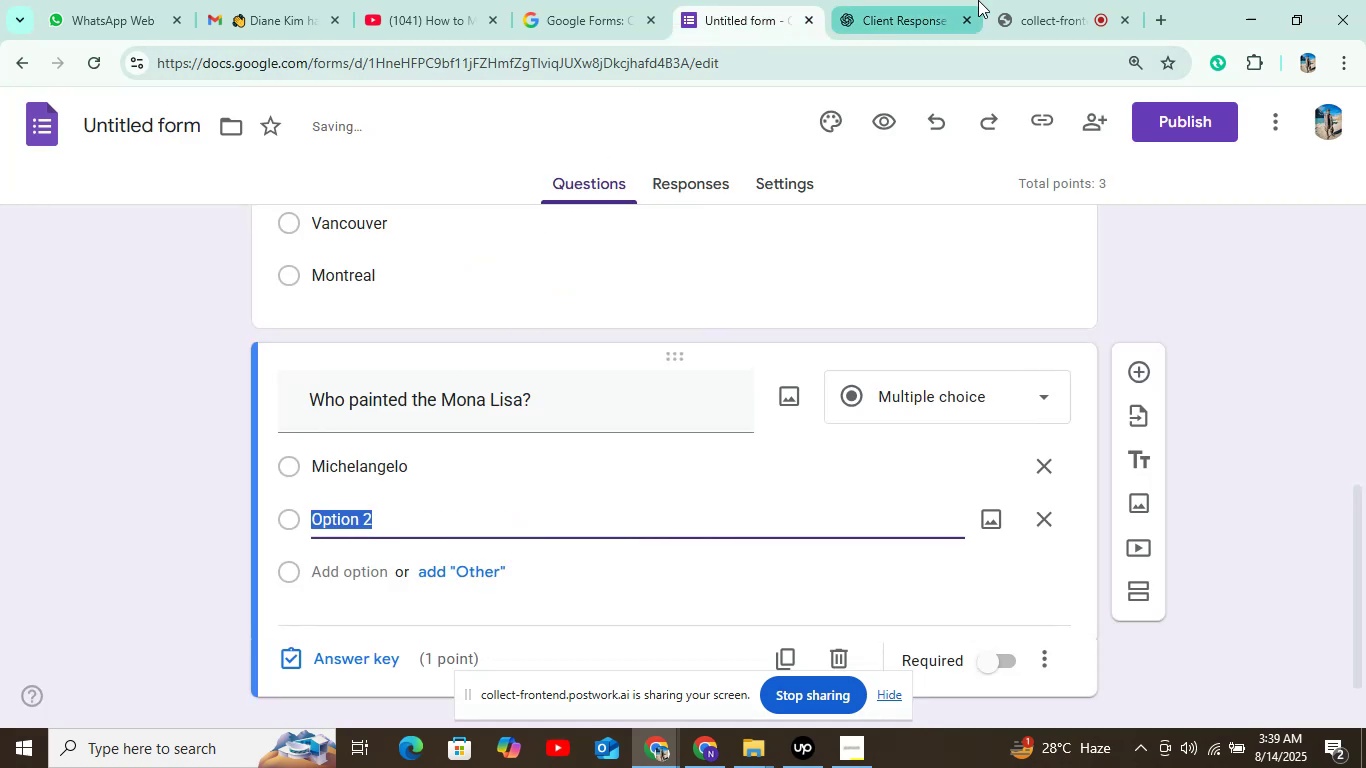 
left_click([930, 19])
 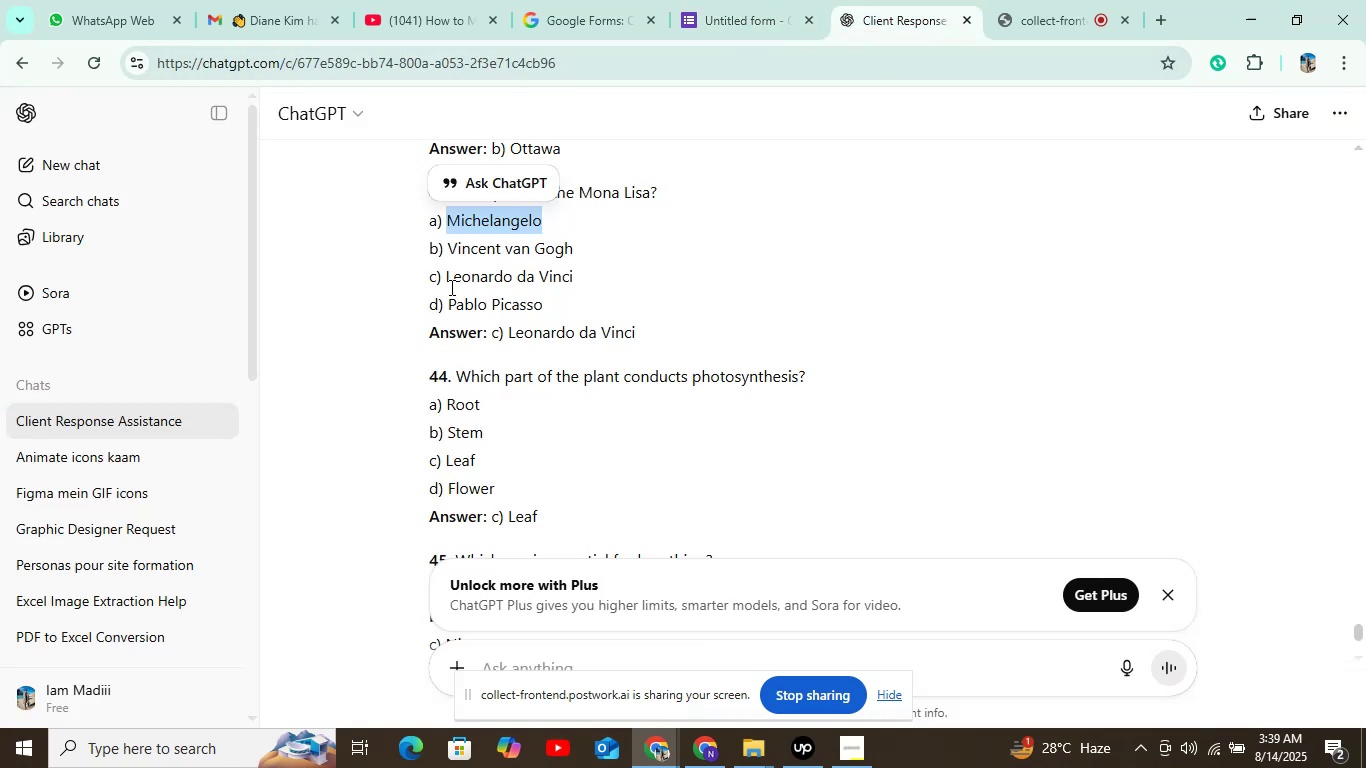 
left_click_drag(start_coordinate=[448, 246], to_coordinate=[668, 220])
 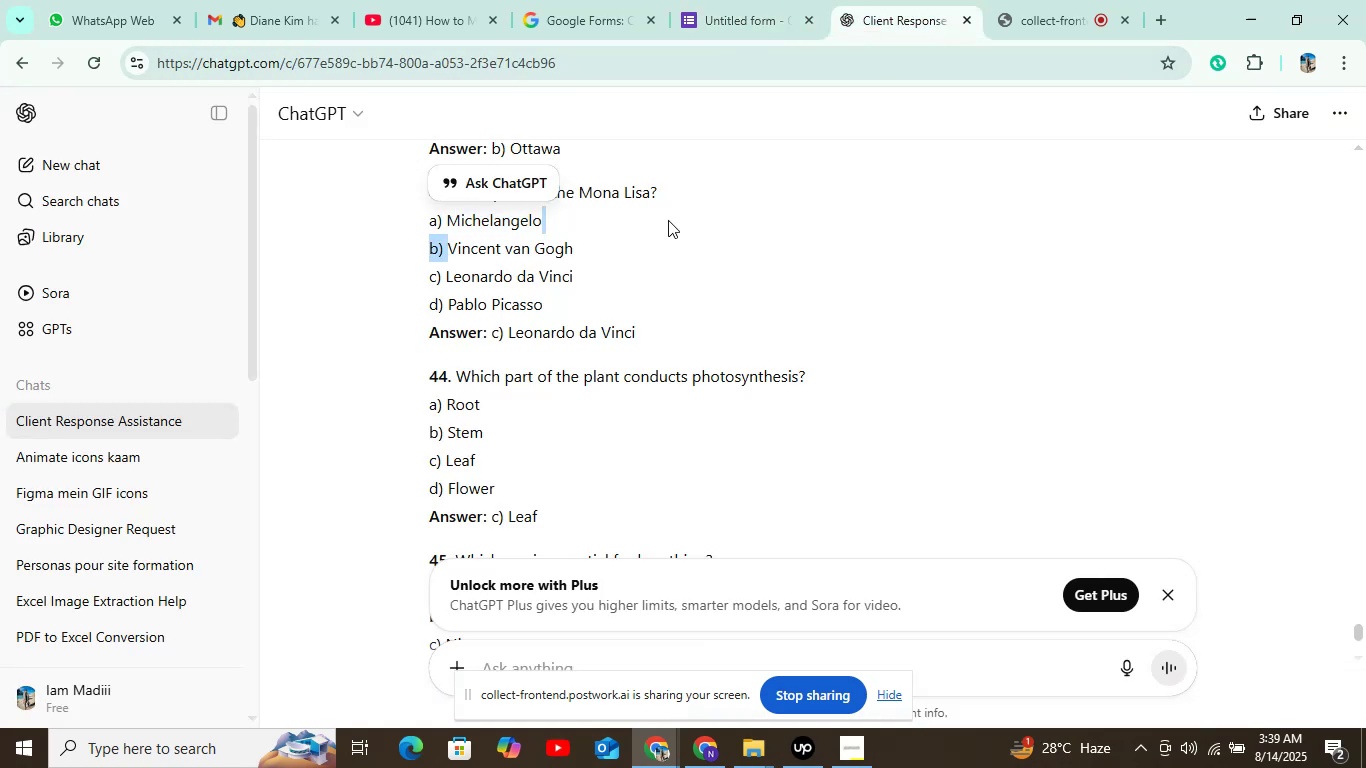 
double_click([668, 220])
 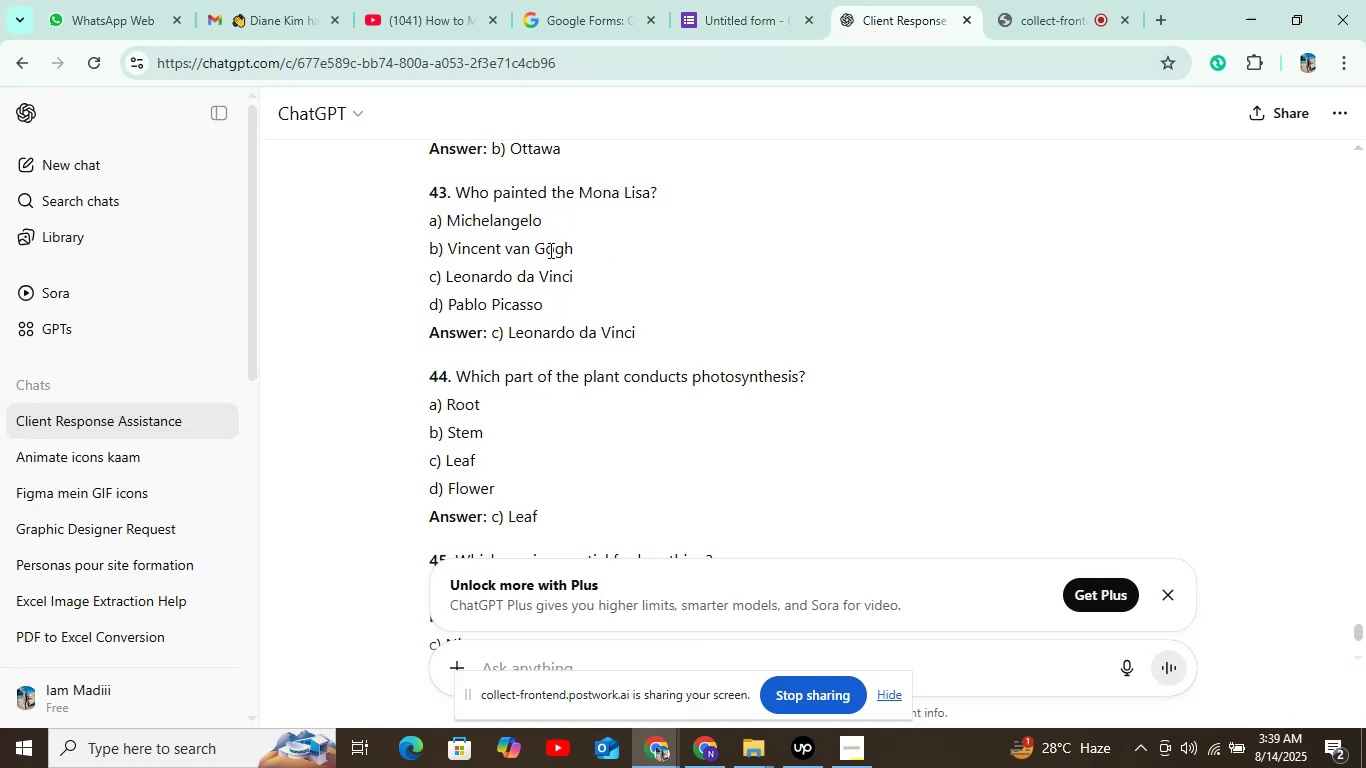 
double_click([517, 252])
 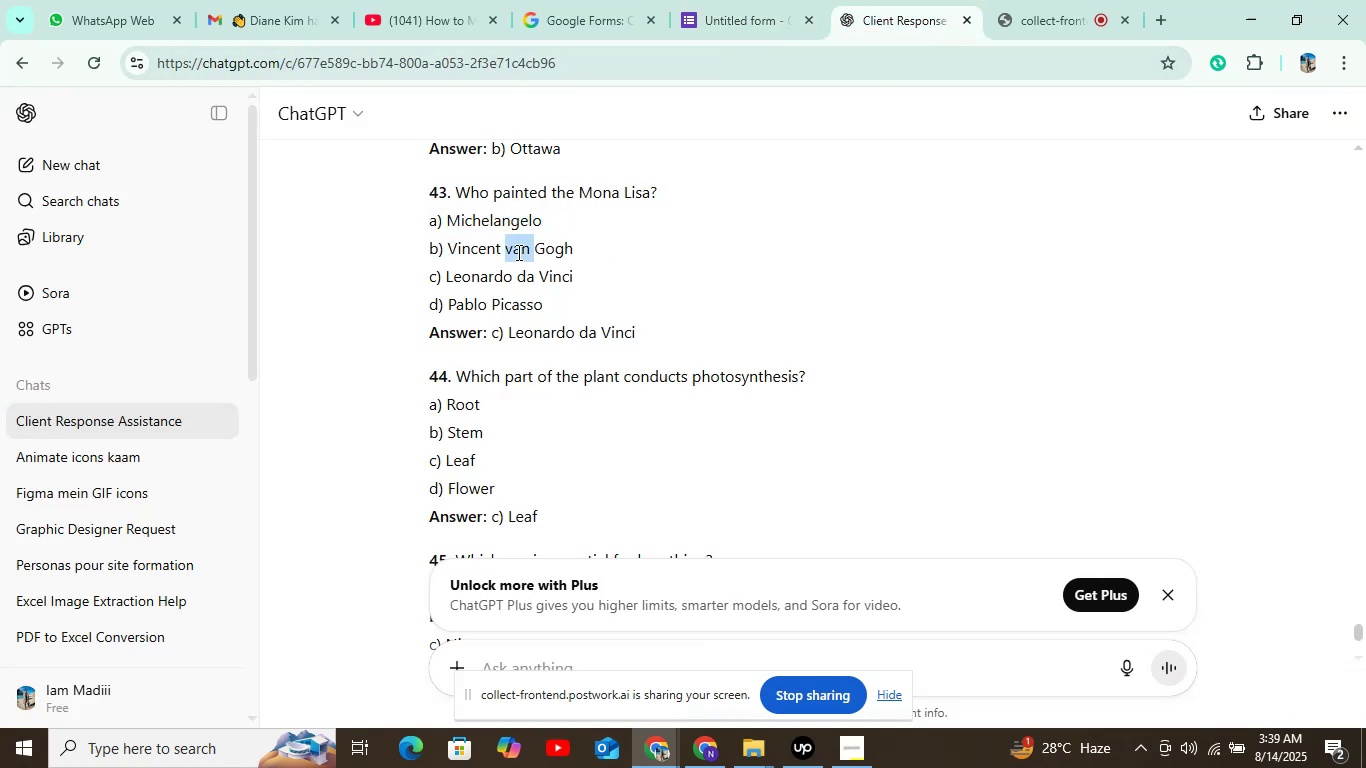 
key(Control+ControlLeft)
 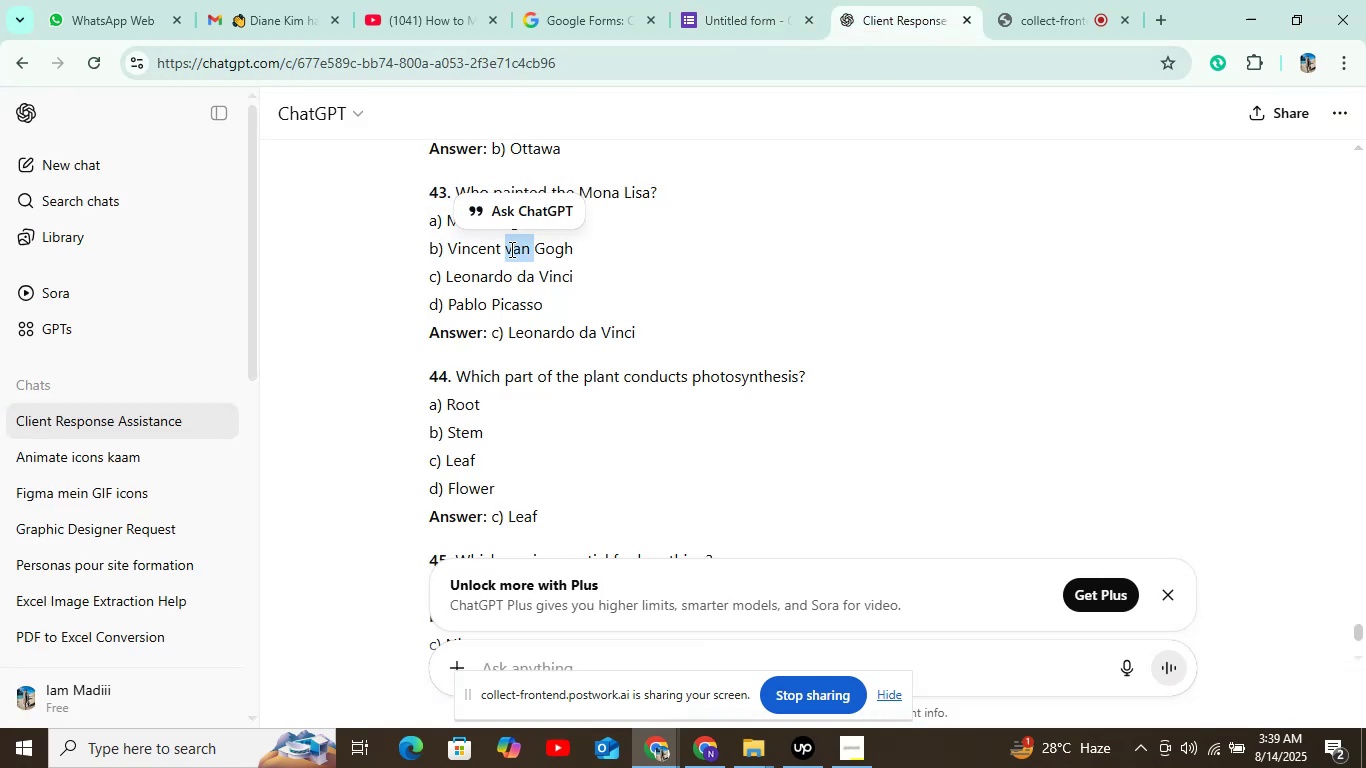 
double_click([510, 249])
 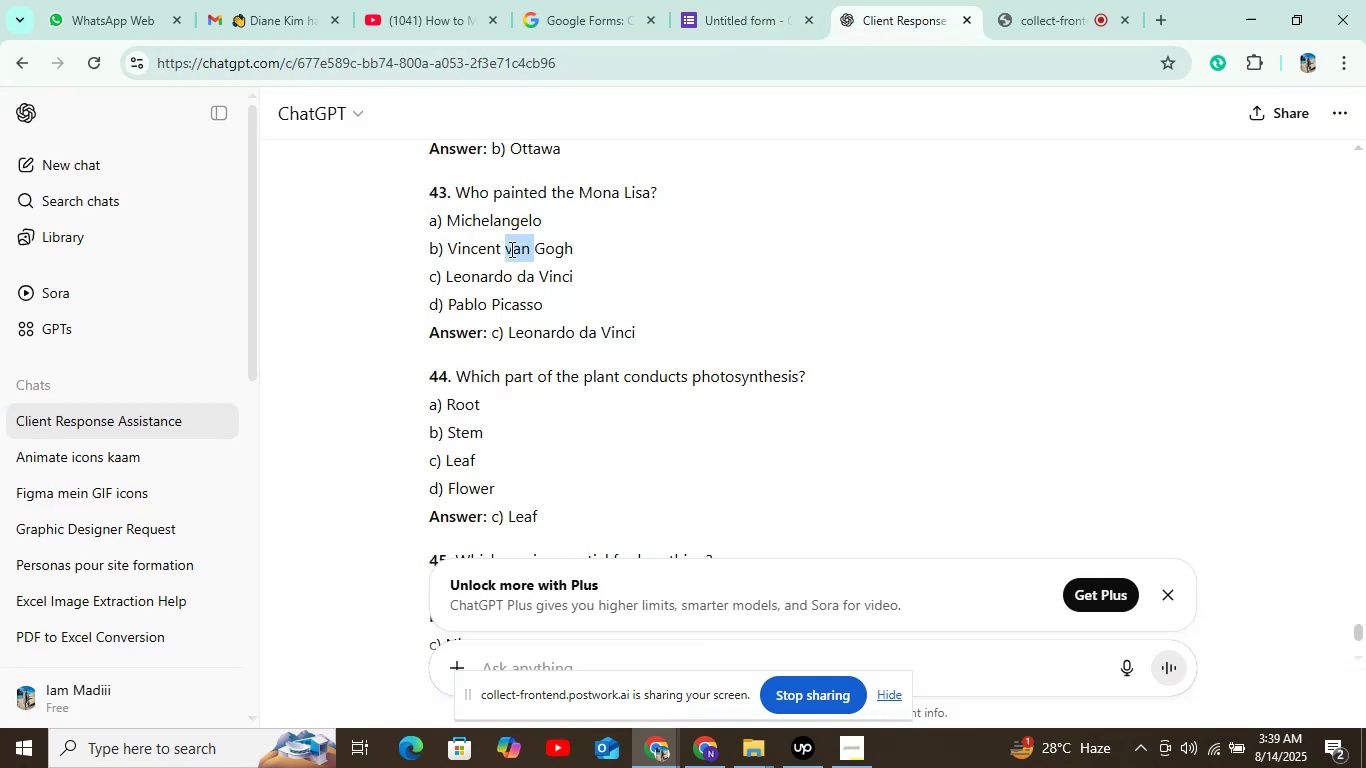 
triple_click([510, 249])
 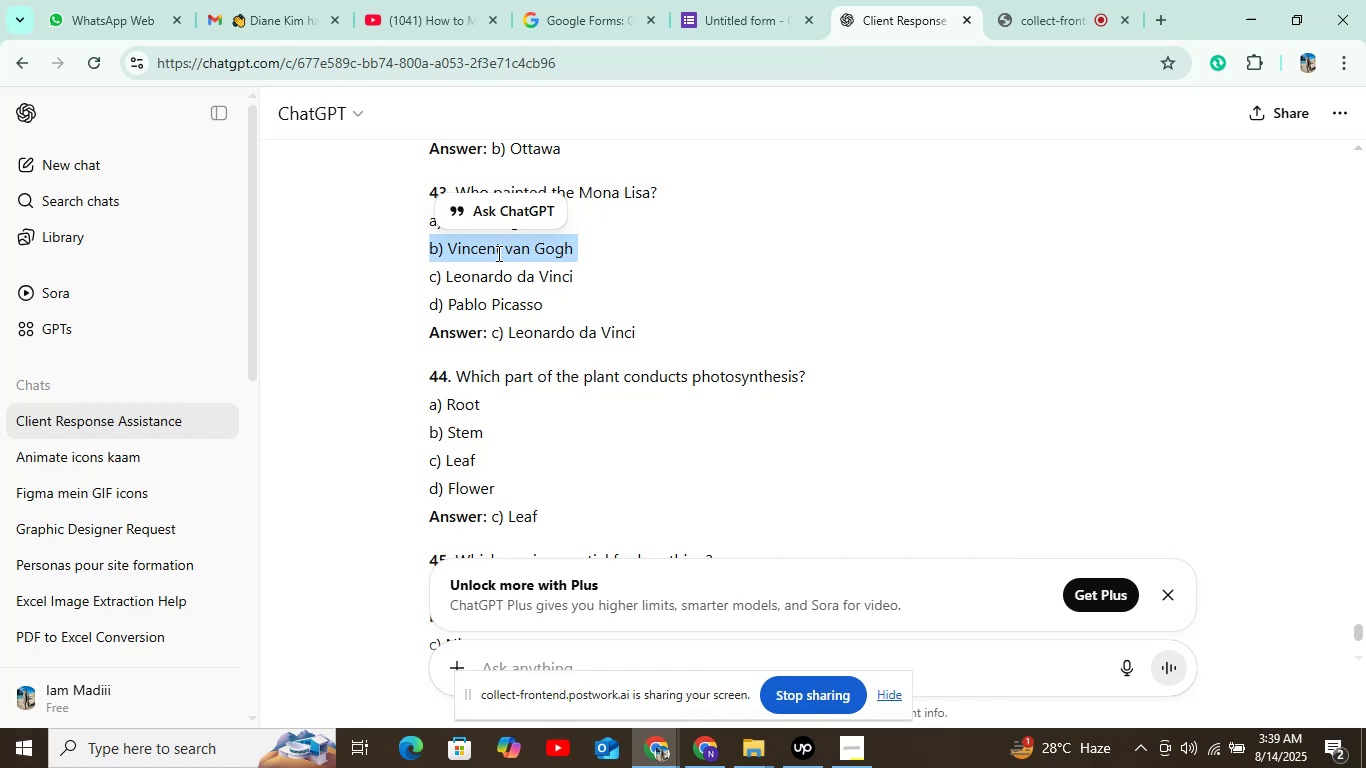 
left_click_drag(start_coordinate=[446, 253], to_coordinate=[600, 237])
 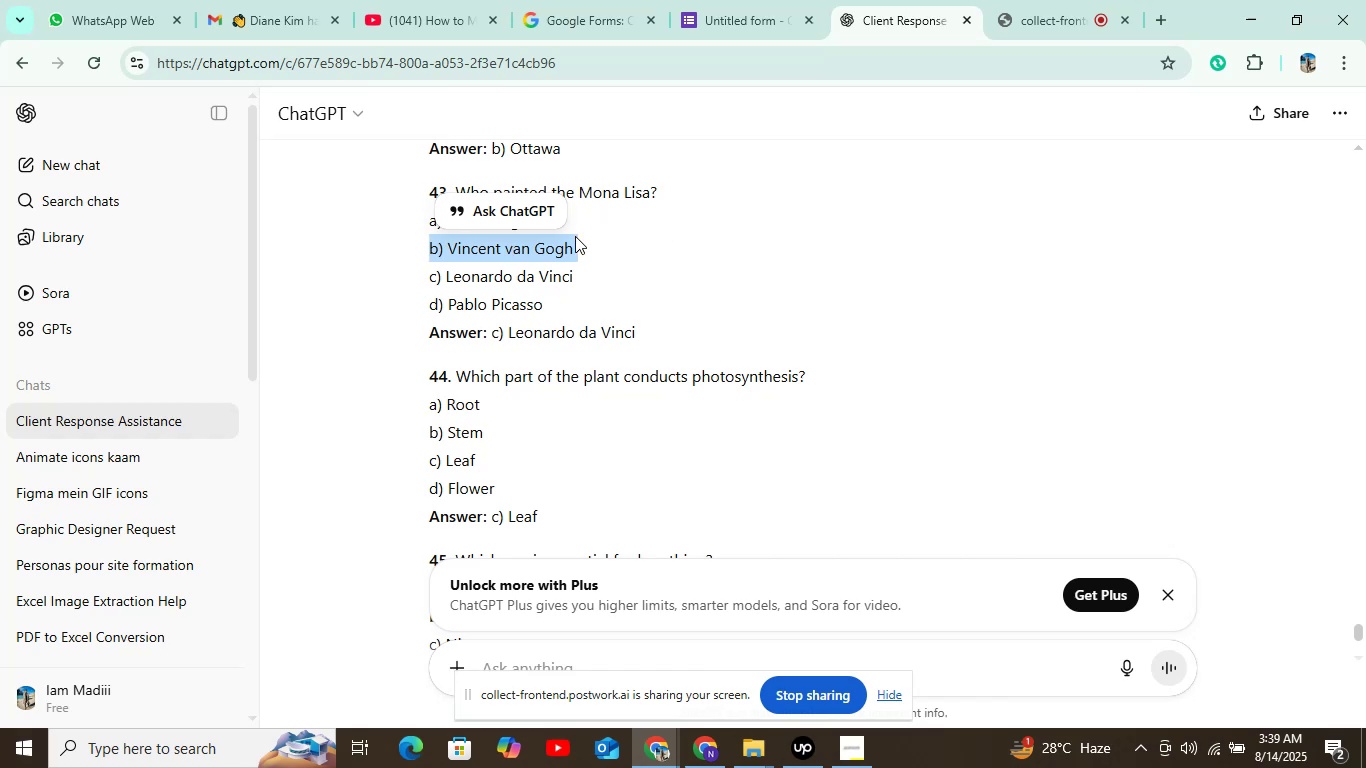 
left_click([575, 236])
 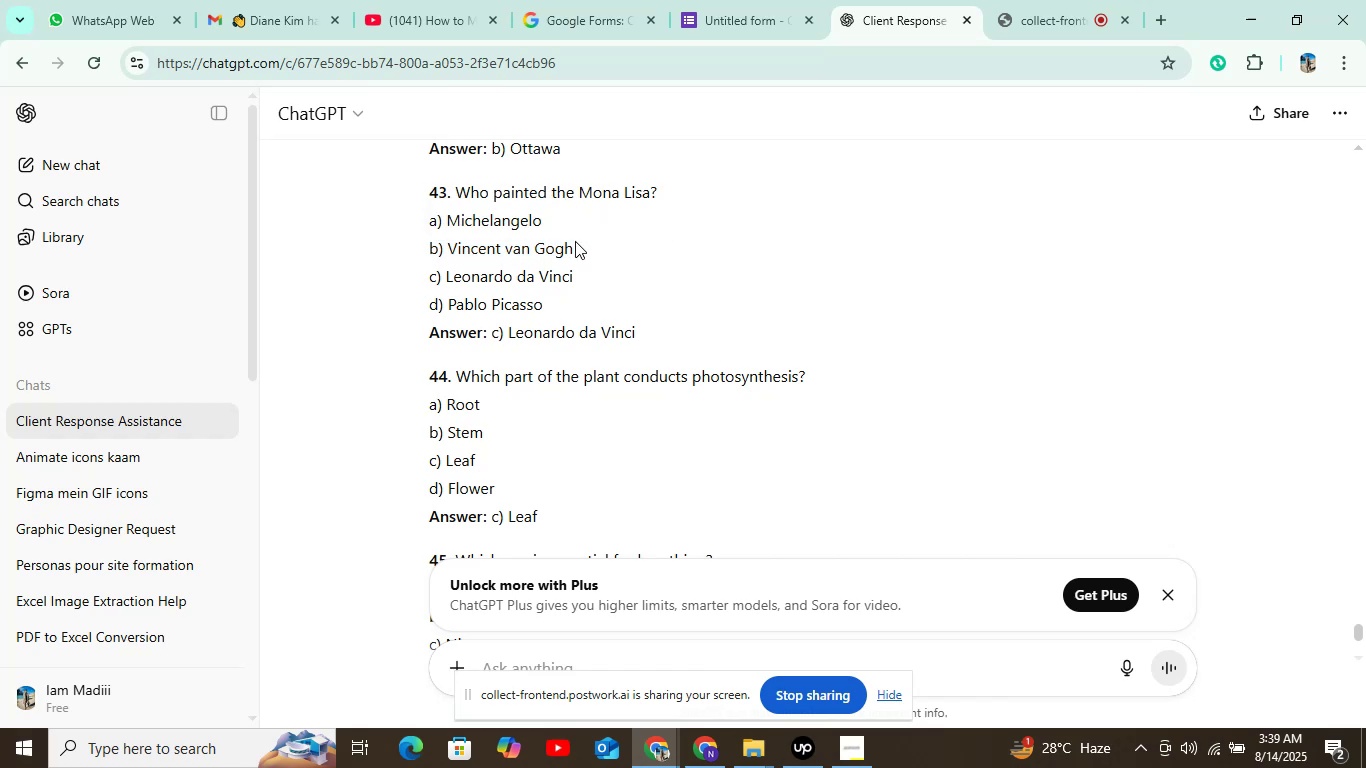 
left_click_drag(start_coordinate=[575, 241], to_coordinate=[450, 255])
 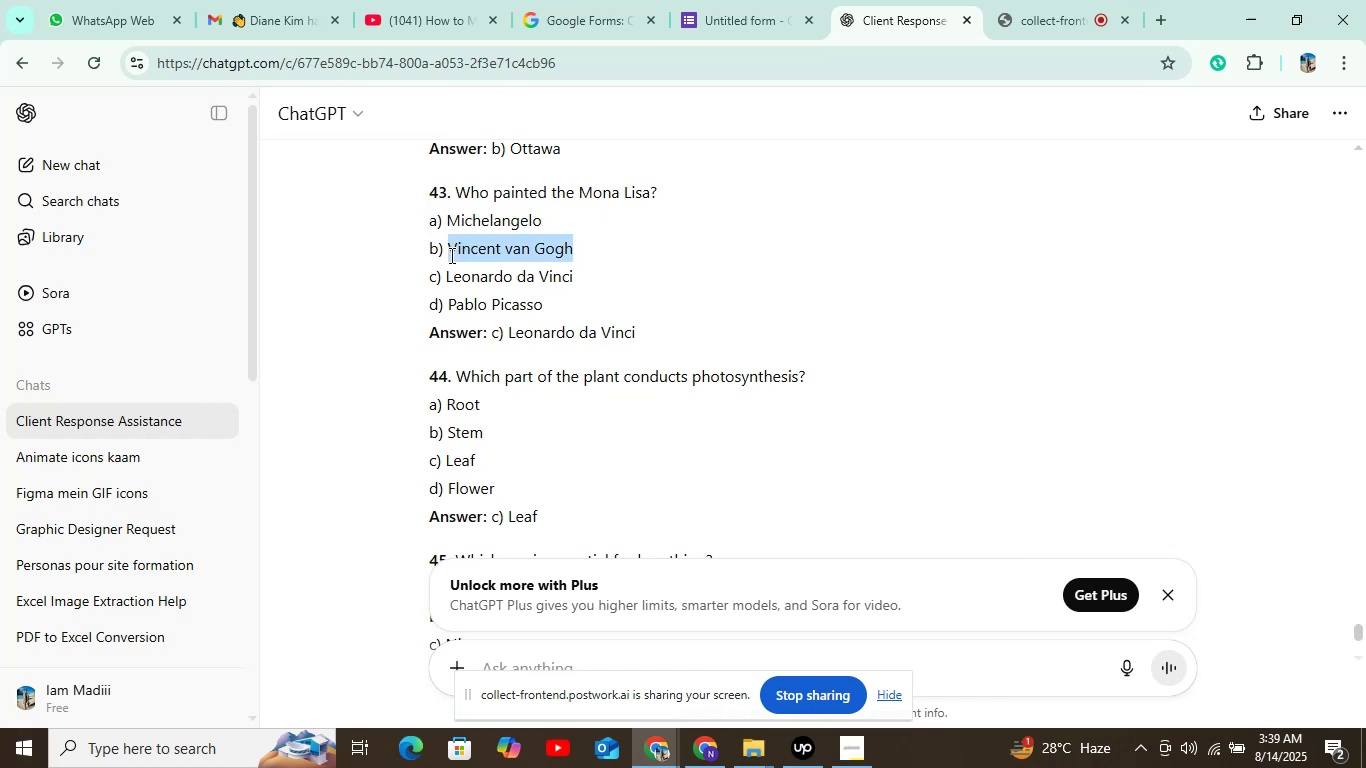 
key(Control+C)
 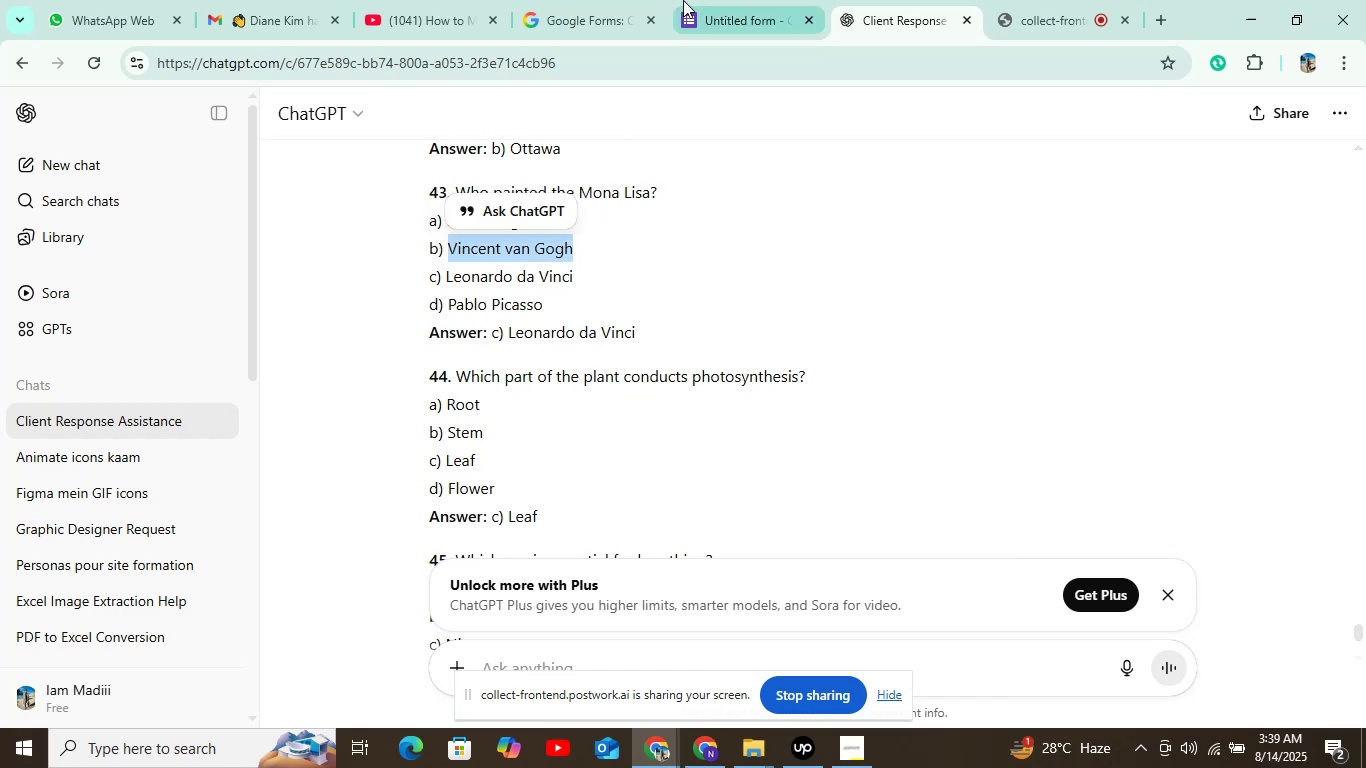 
left_click([685, 0])
 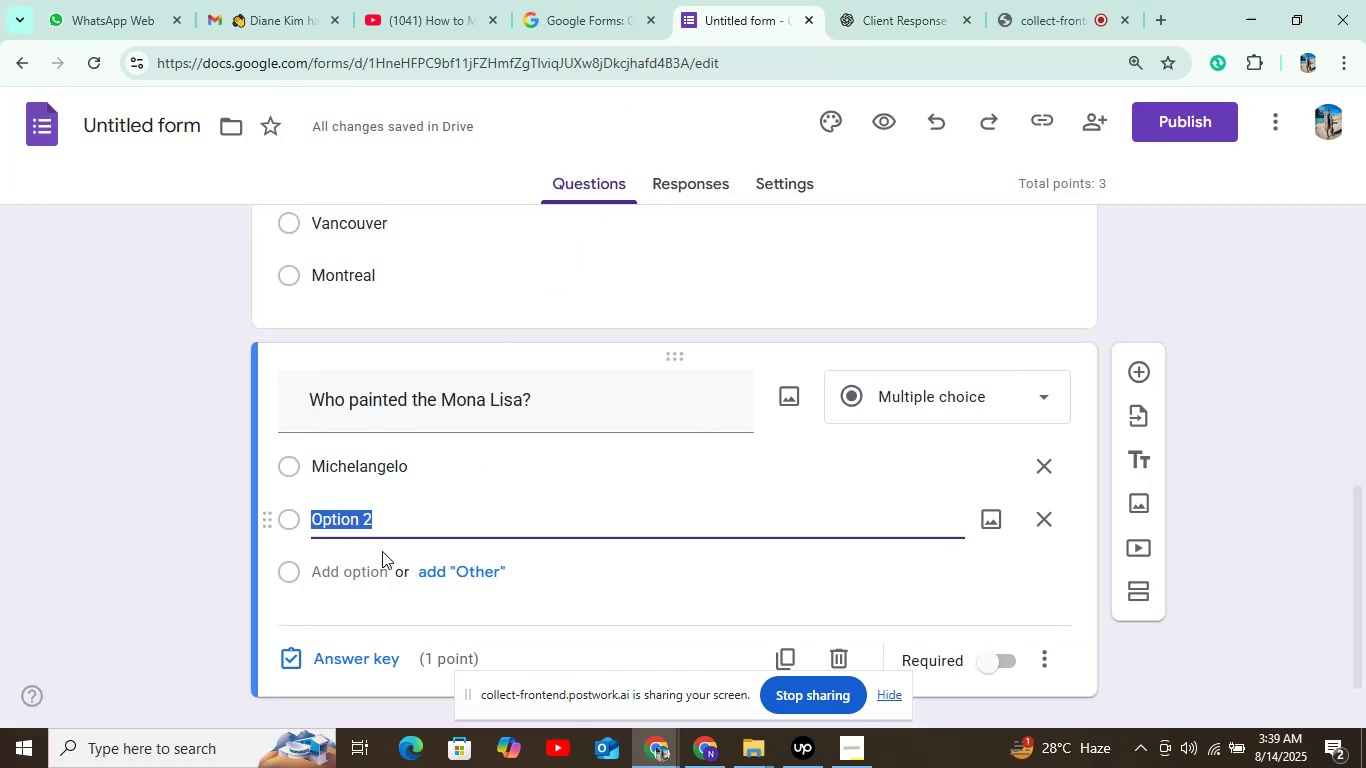 
key(Control+V)
 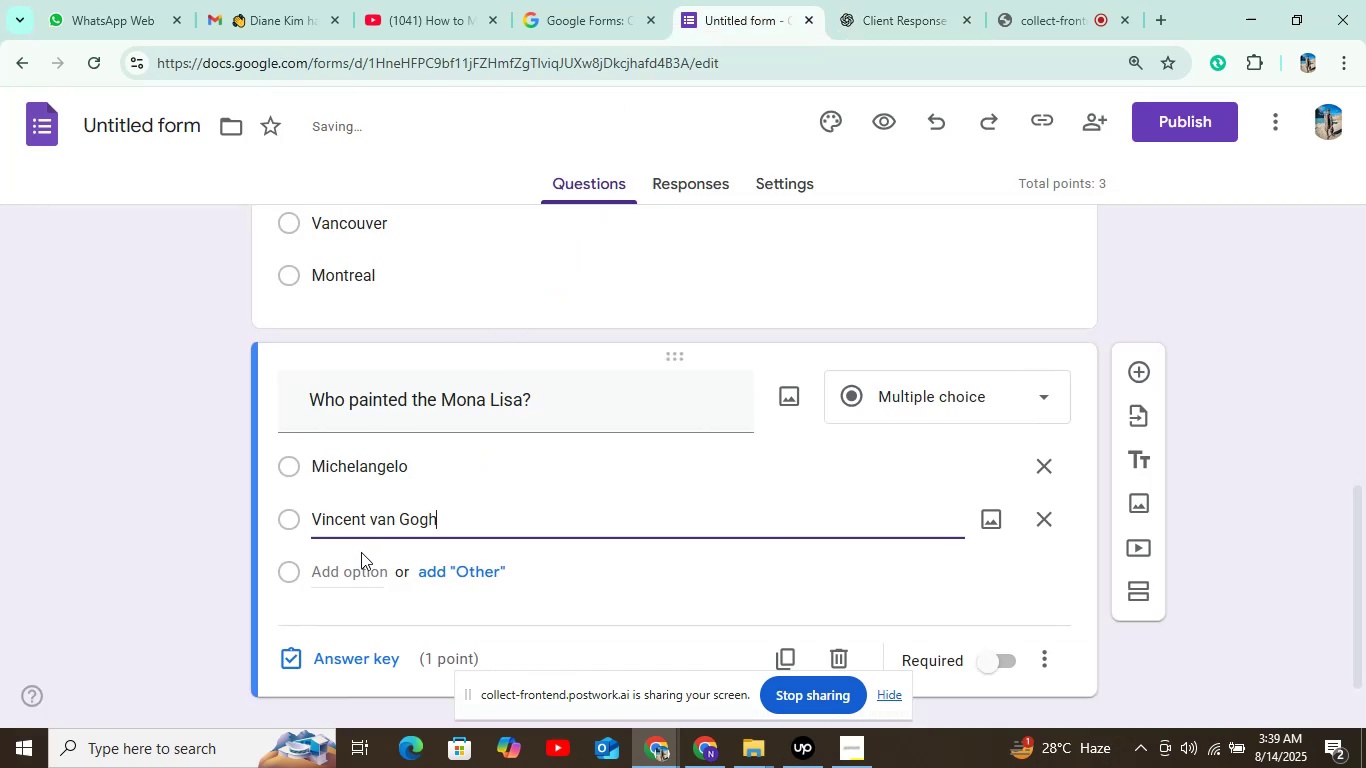 
left_click([358, 569])
 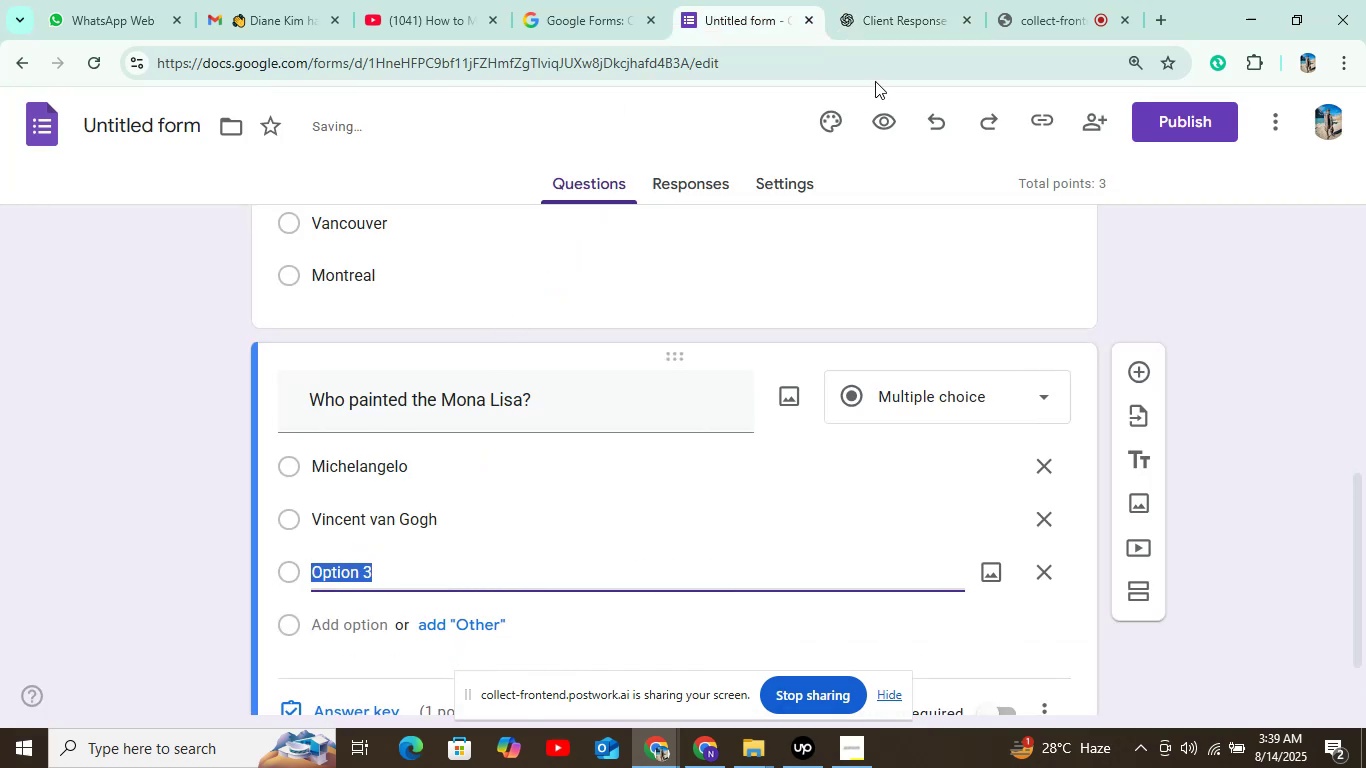 
left_click([907, 18])
 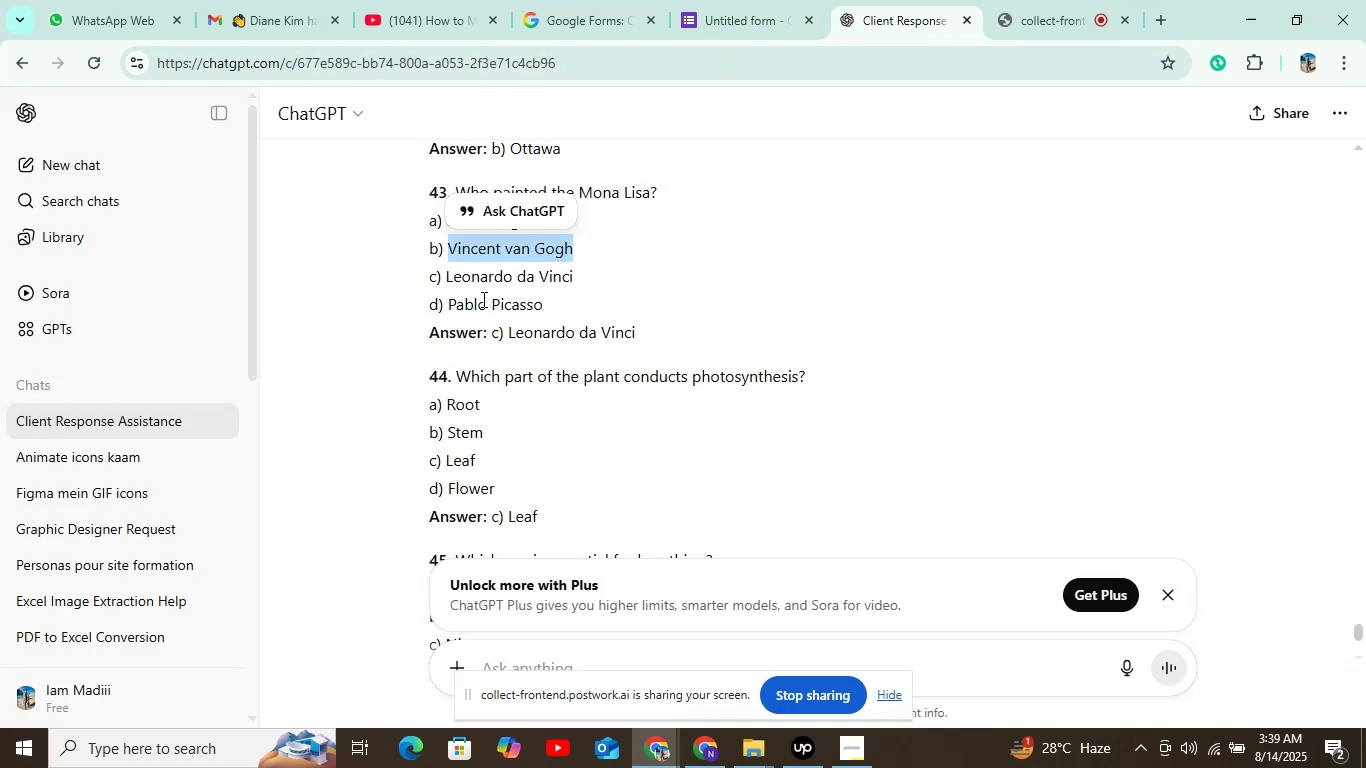 
left_click_drag(start_coordinate=[446, 277], to_coordinate=[586, 274])
 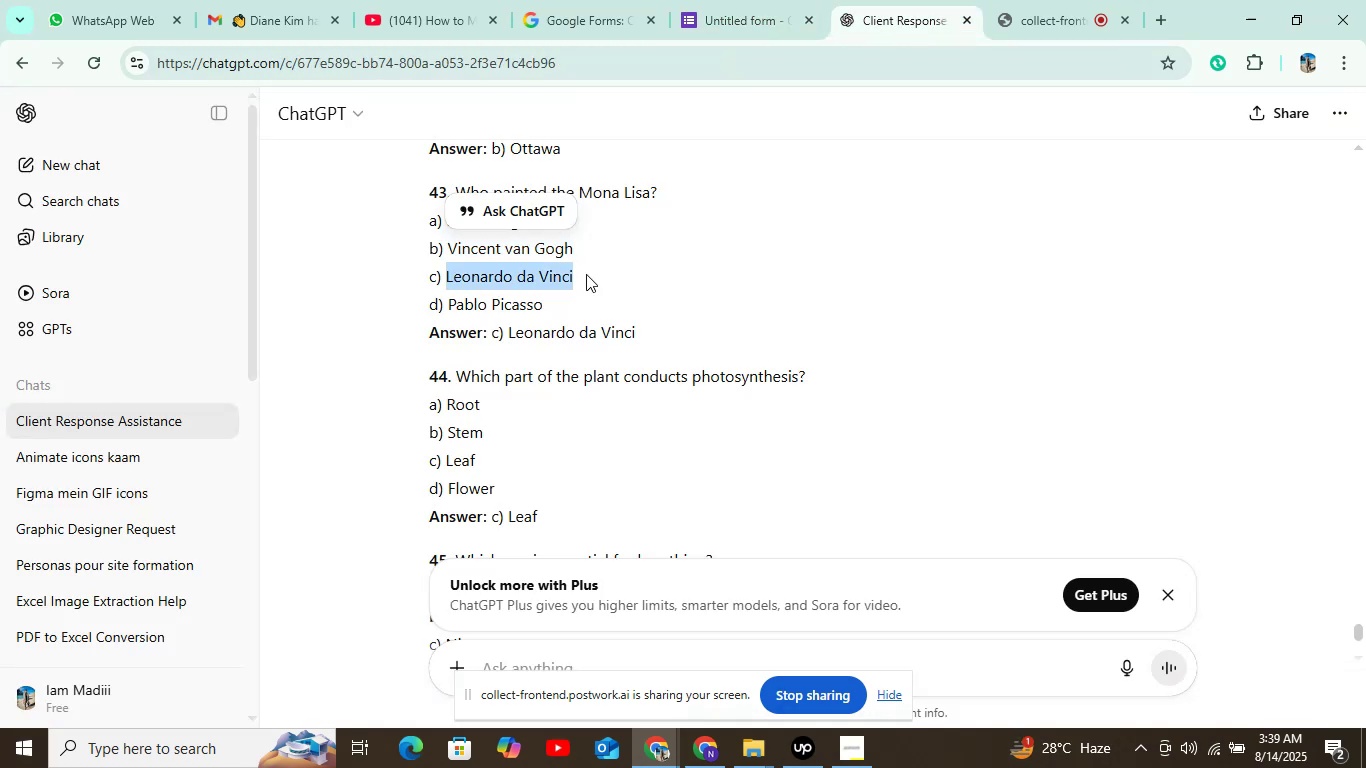 
key(Control+C)
 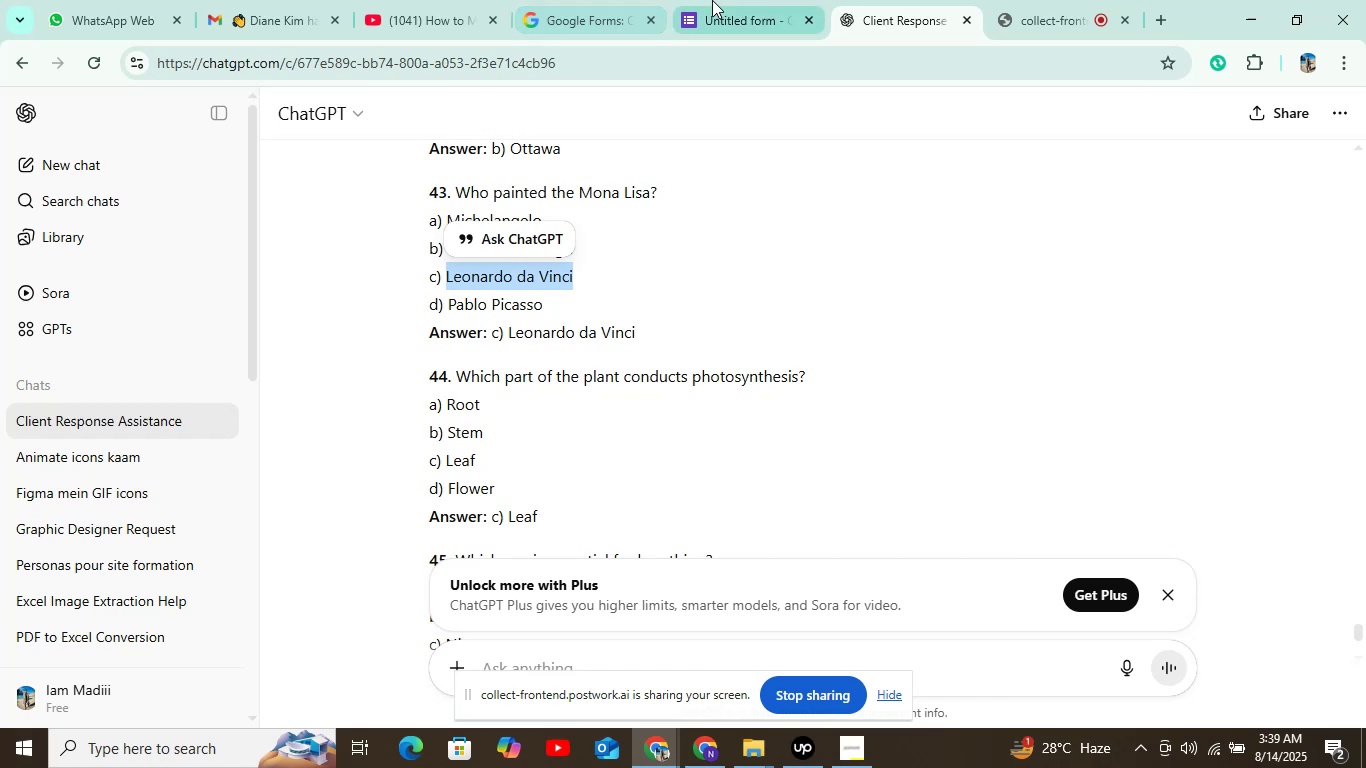 
left_click([731, 0])
 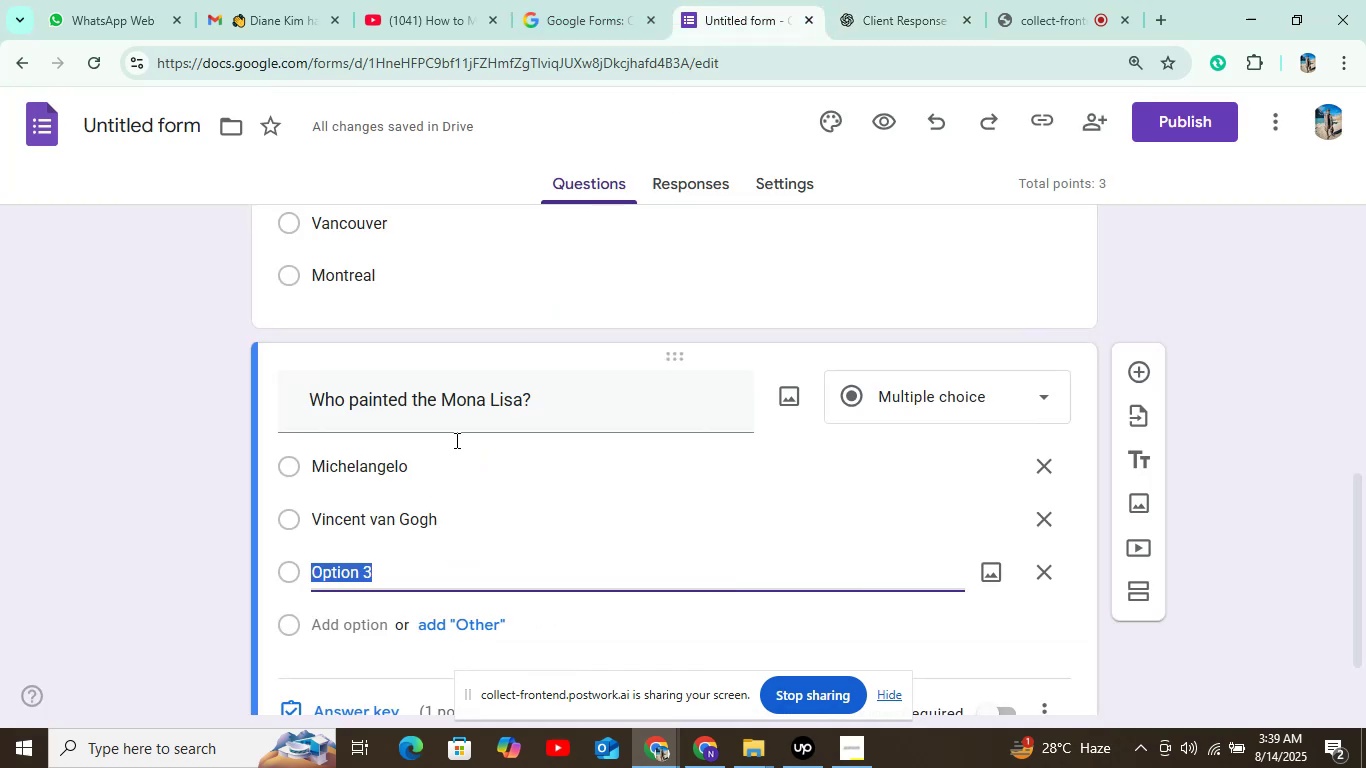 
key(Control+V)
 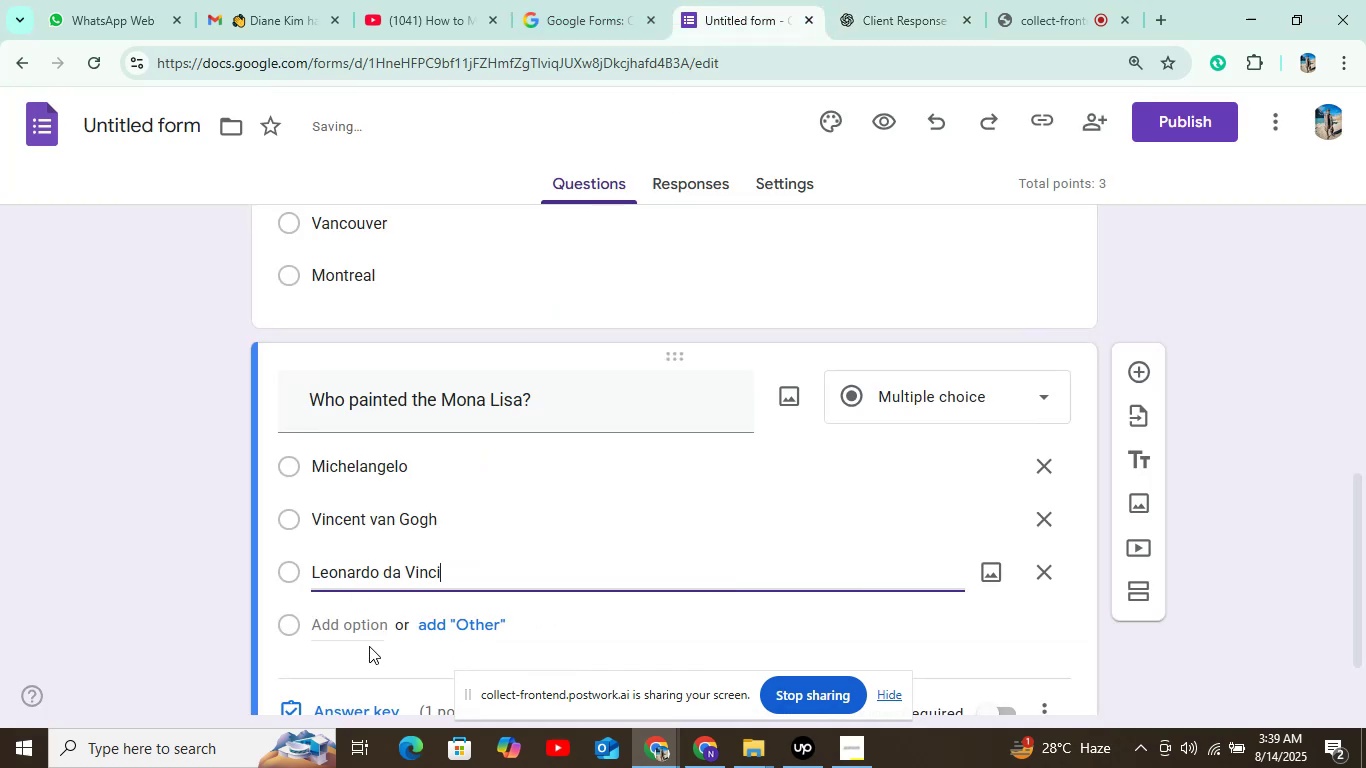 
left_click([378, 625])
 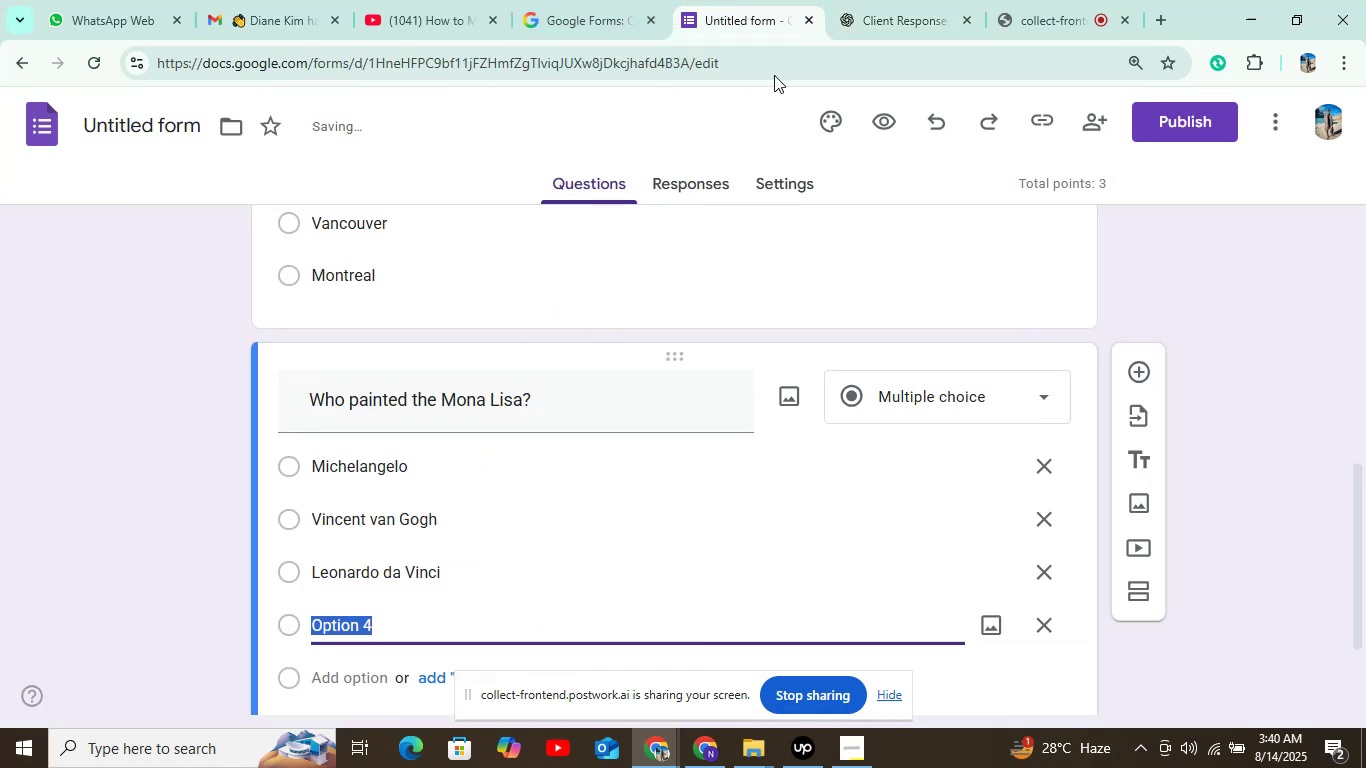 
left_click([905, 19])
 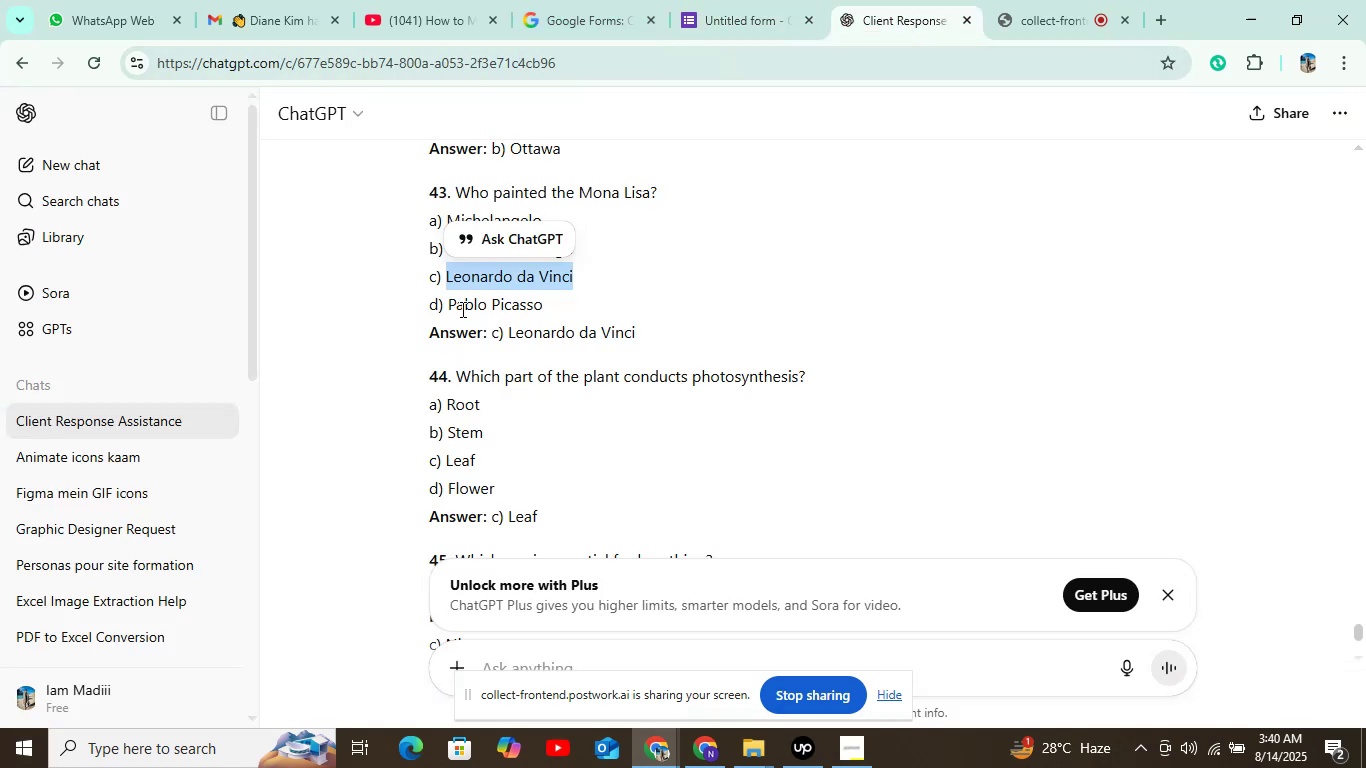 
left_click_drag(start_coordinate=[450, 308], to_coordinate=[563, 299])
 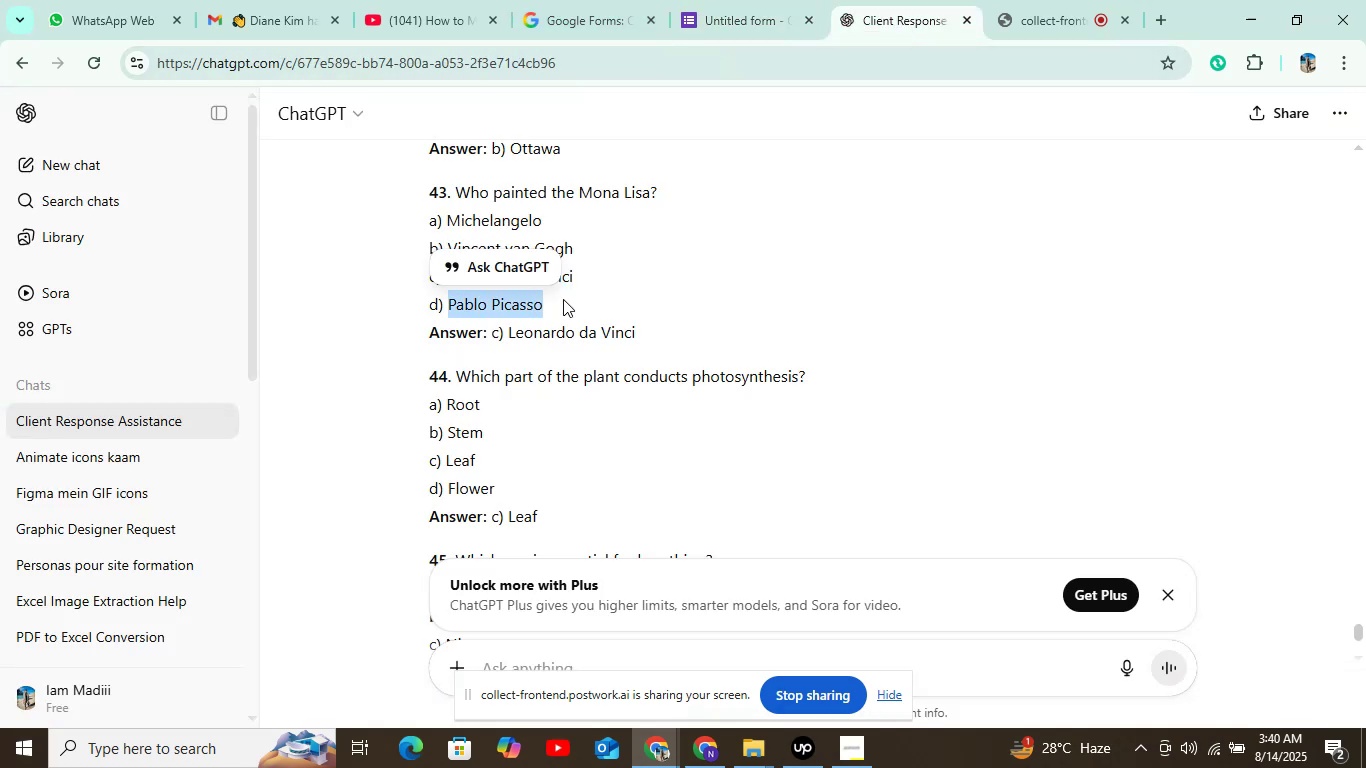 
key(Control+C)
 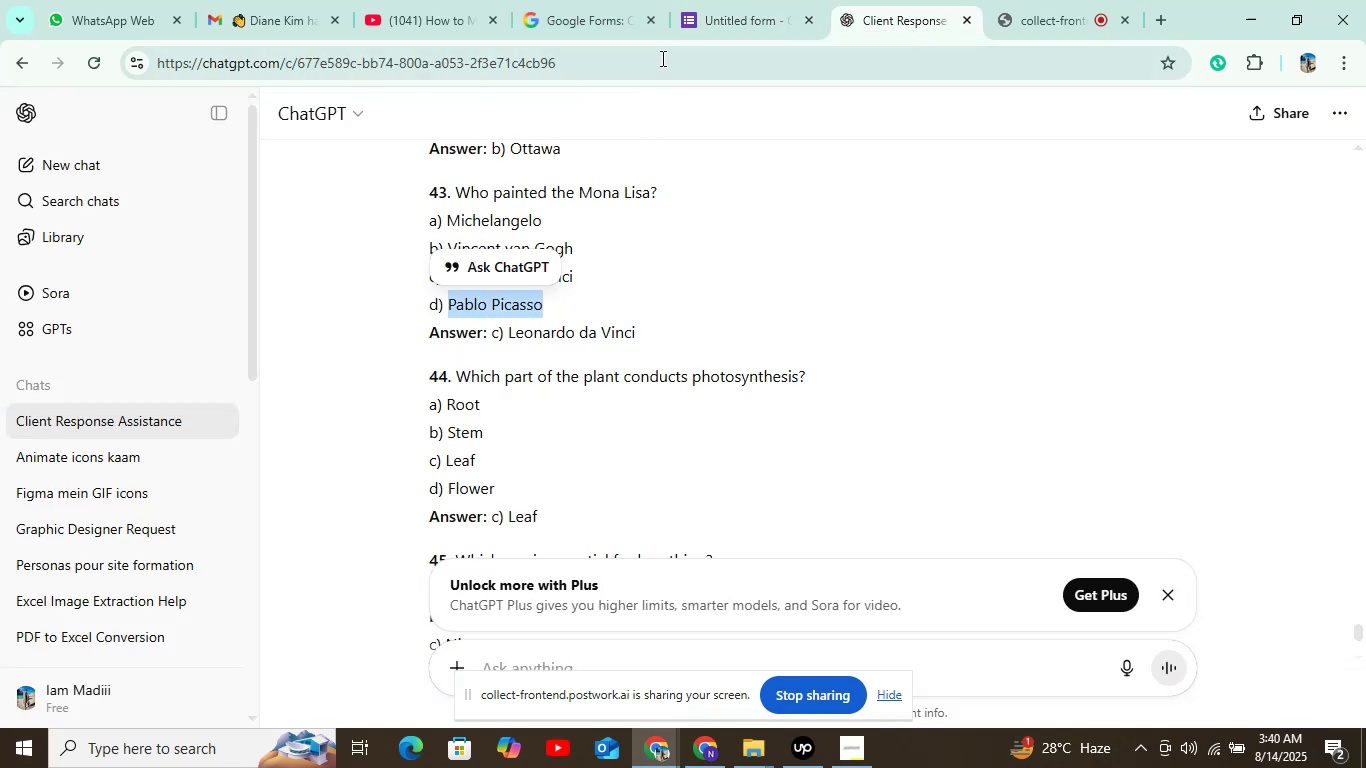 
left_click([693, 8])
 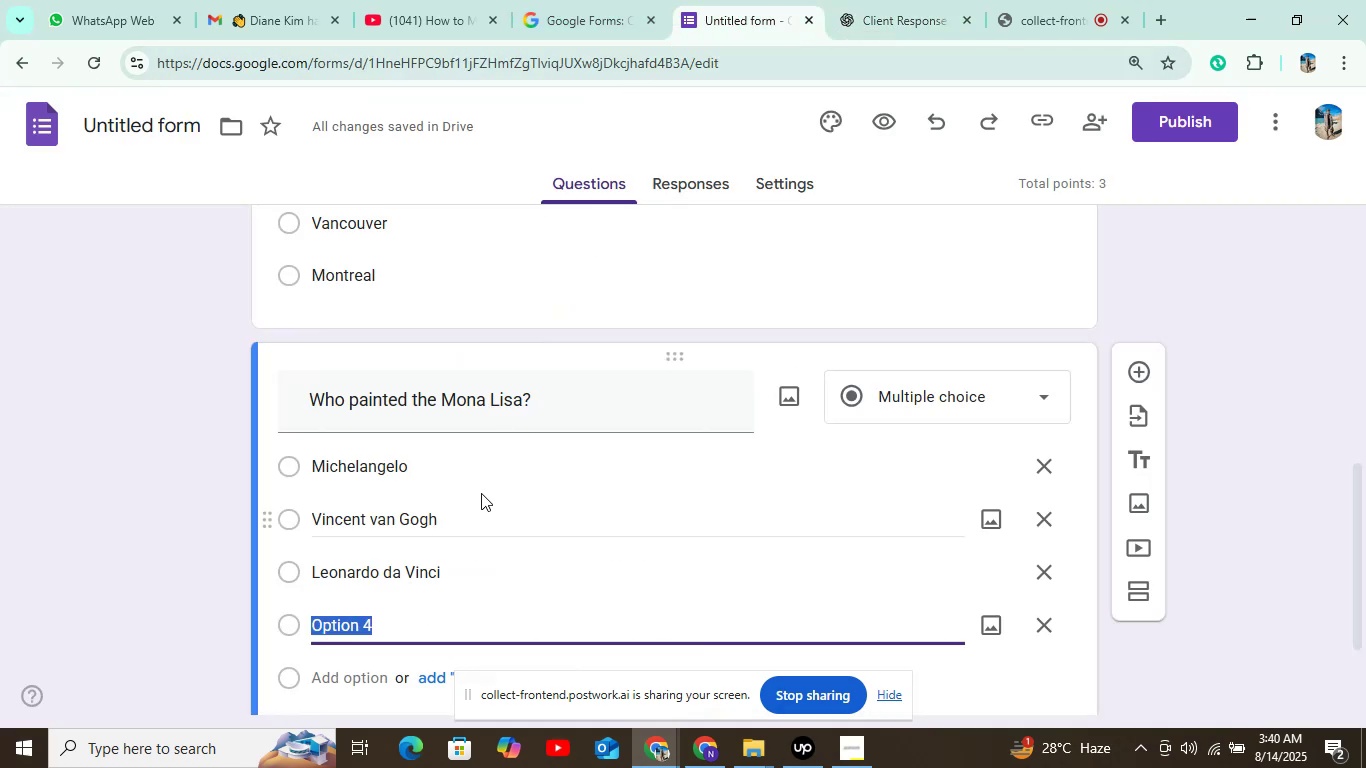 
key(Control+V)
 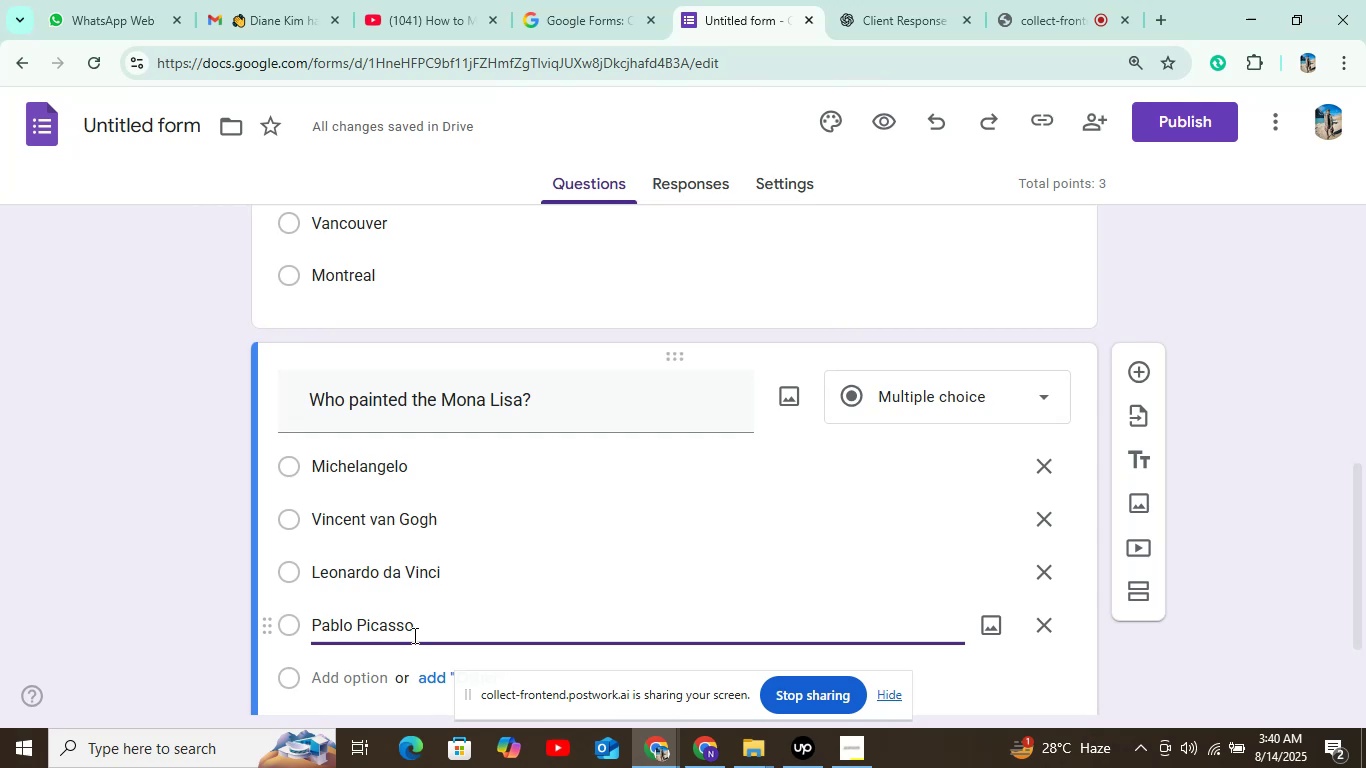 
wait(26.19)
 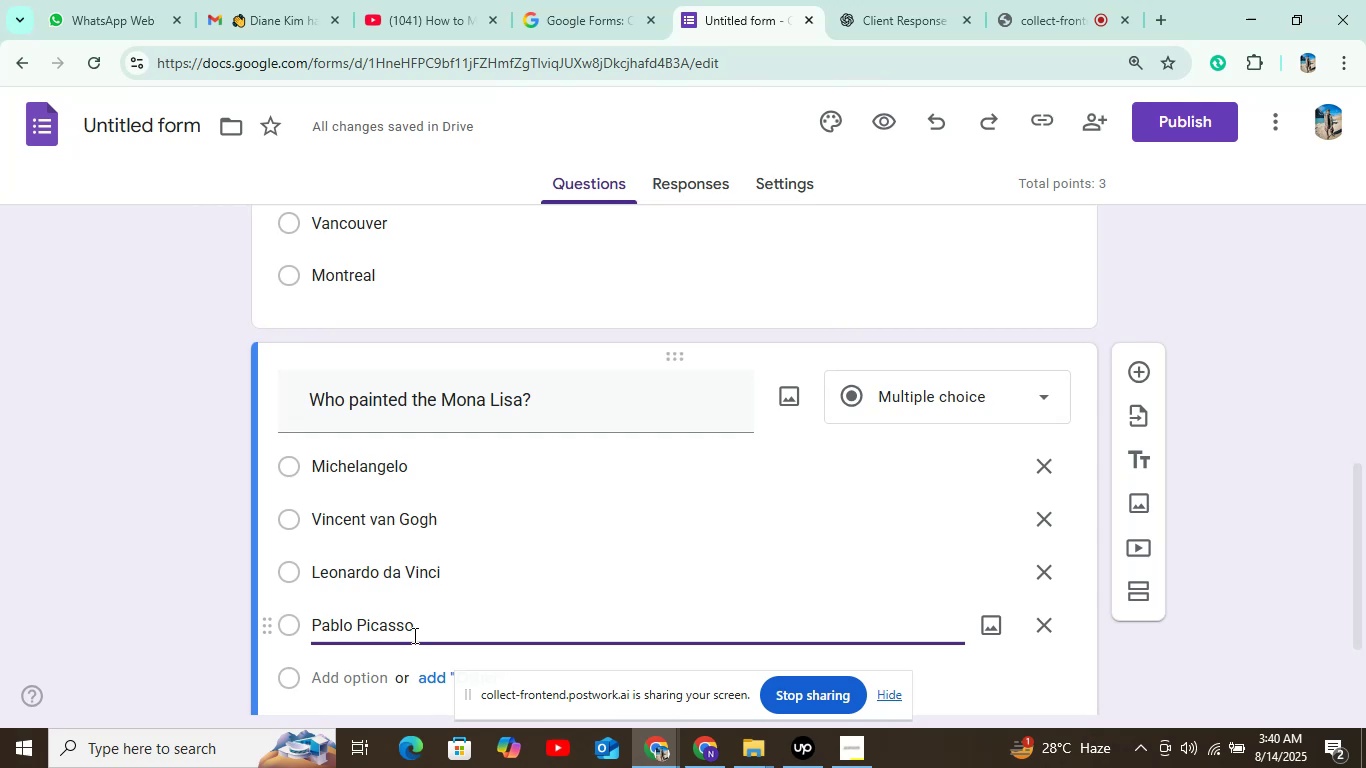 
scroll: coordinate [367, 558], scroll_direction: down, amount: 2.0
 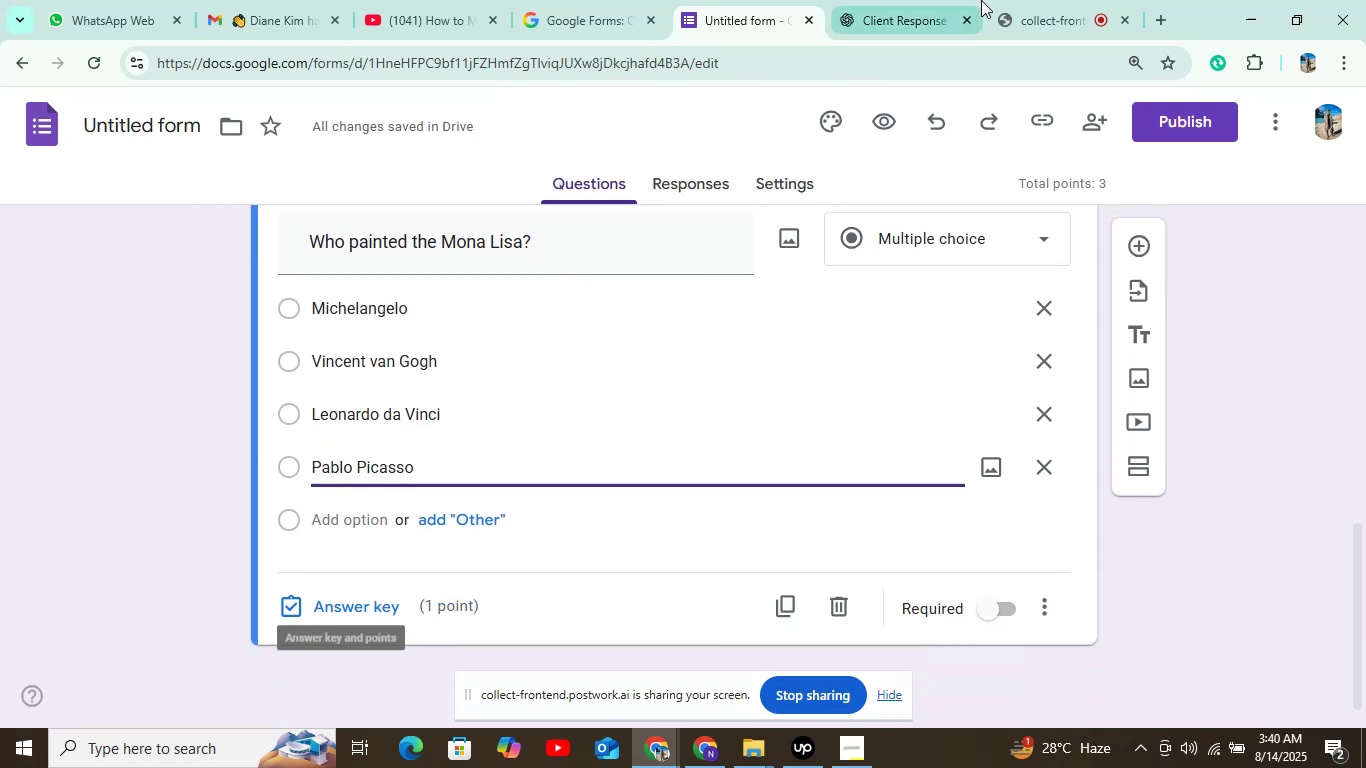 
left_click([899, 21])
 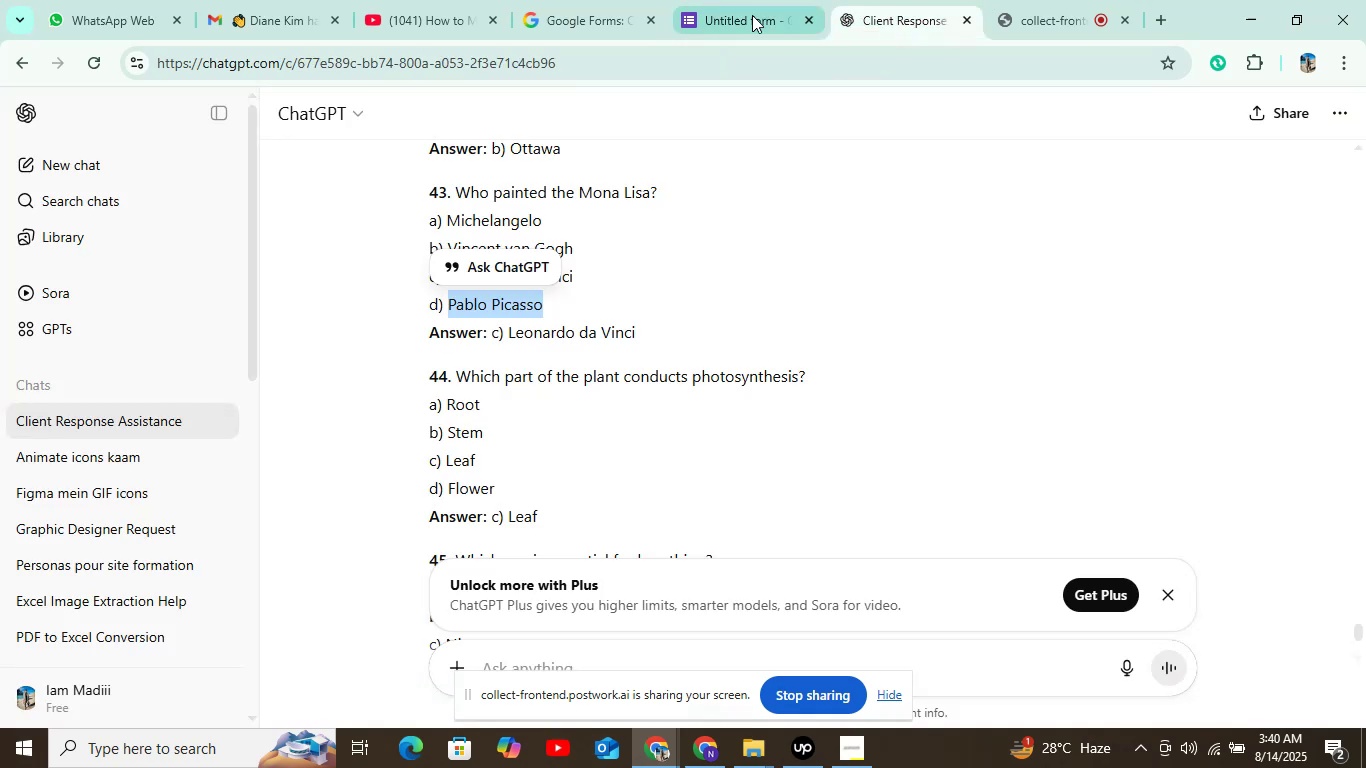 
left_click([734, 5])
 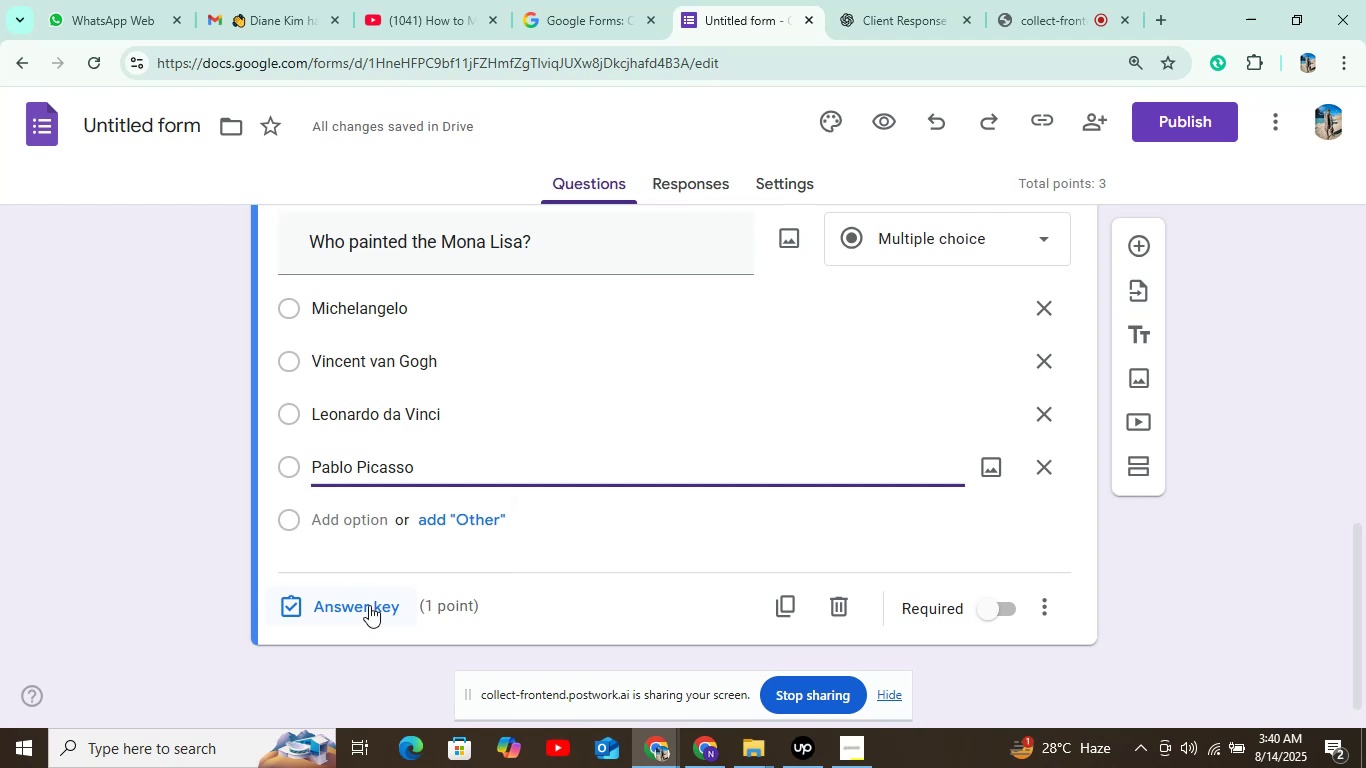 
left_click([369, 605])
 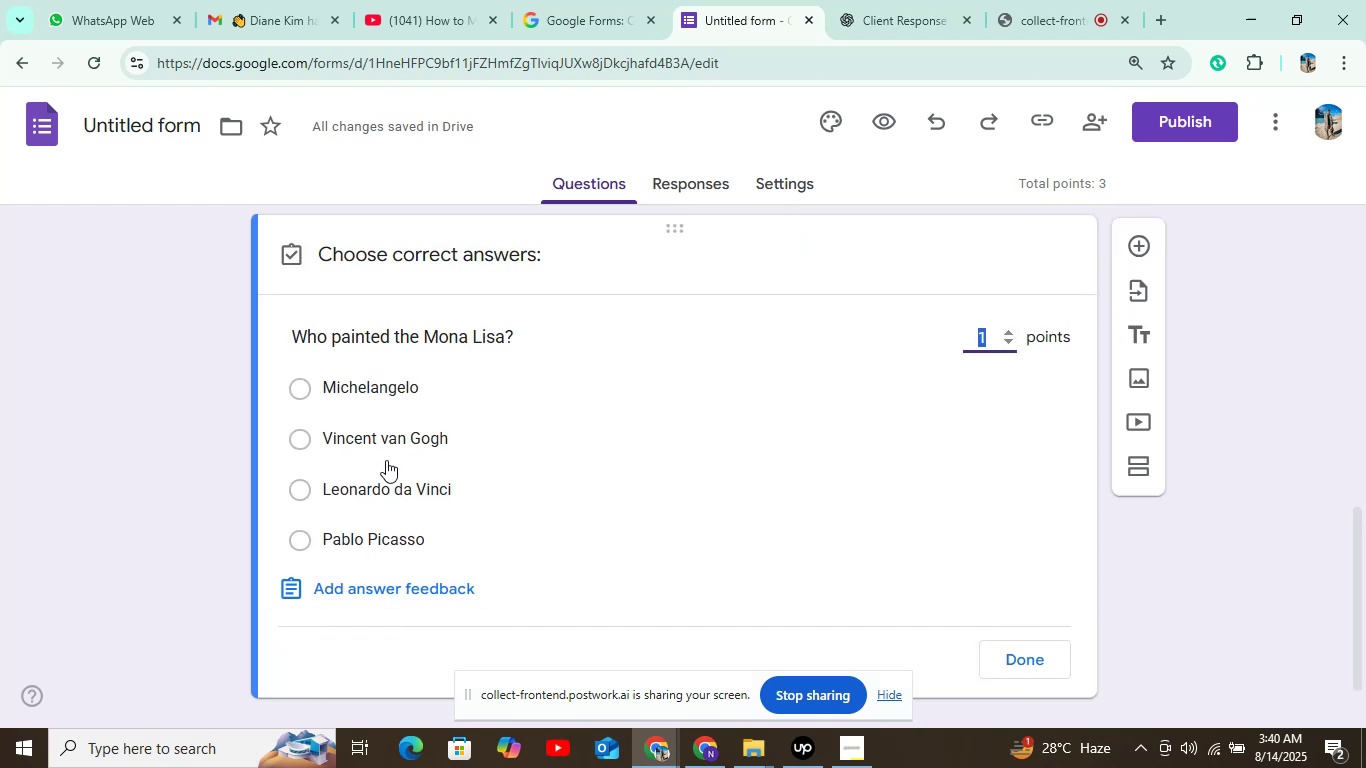 
left_click([385, 490])
 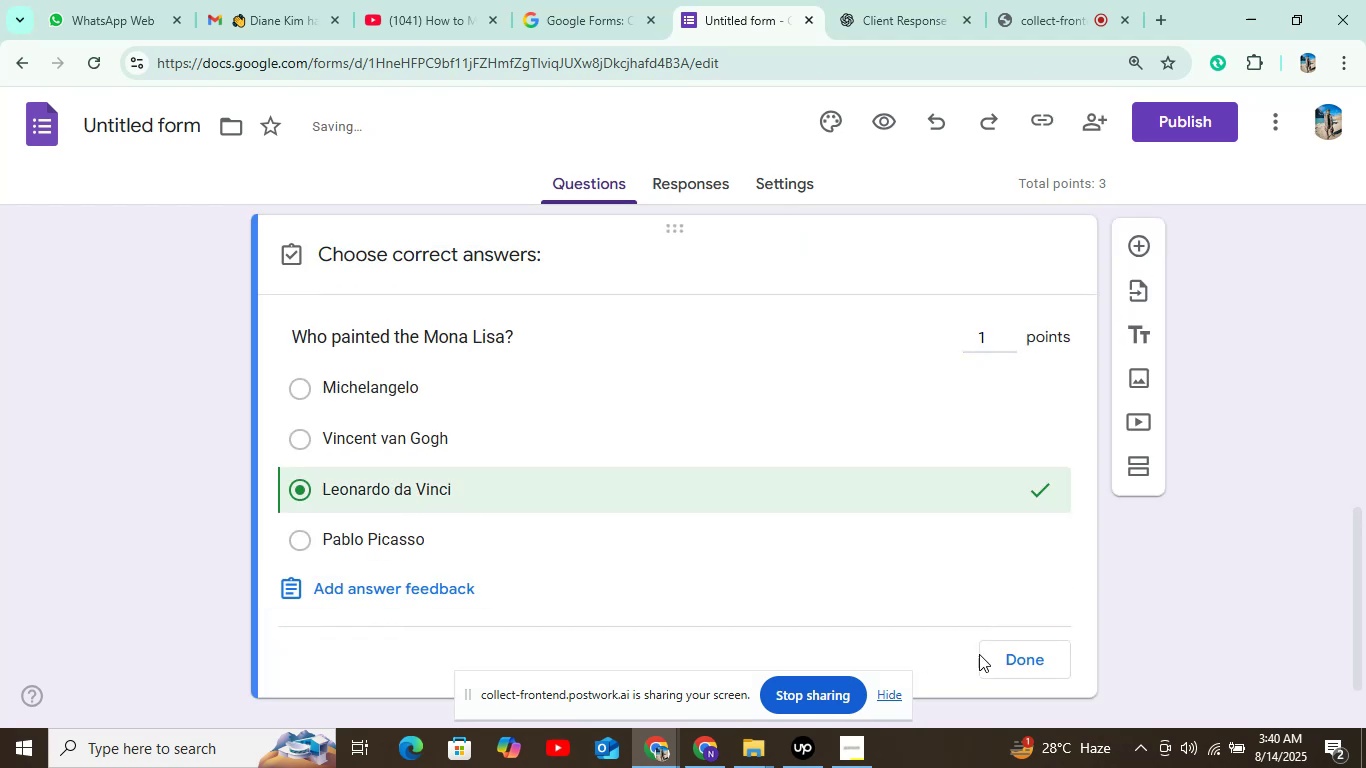 
left_click([1002, 656])
 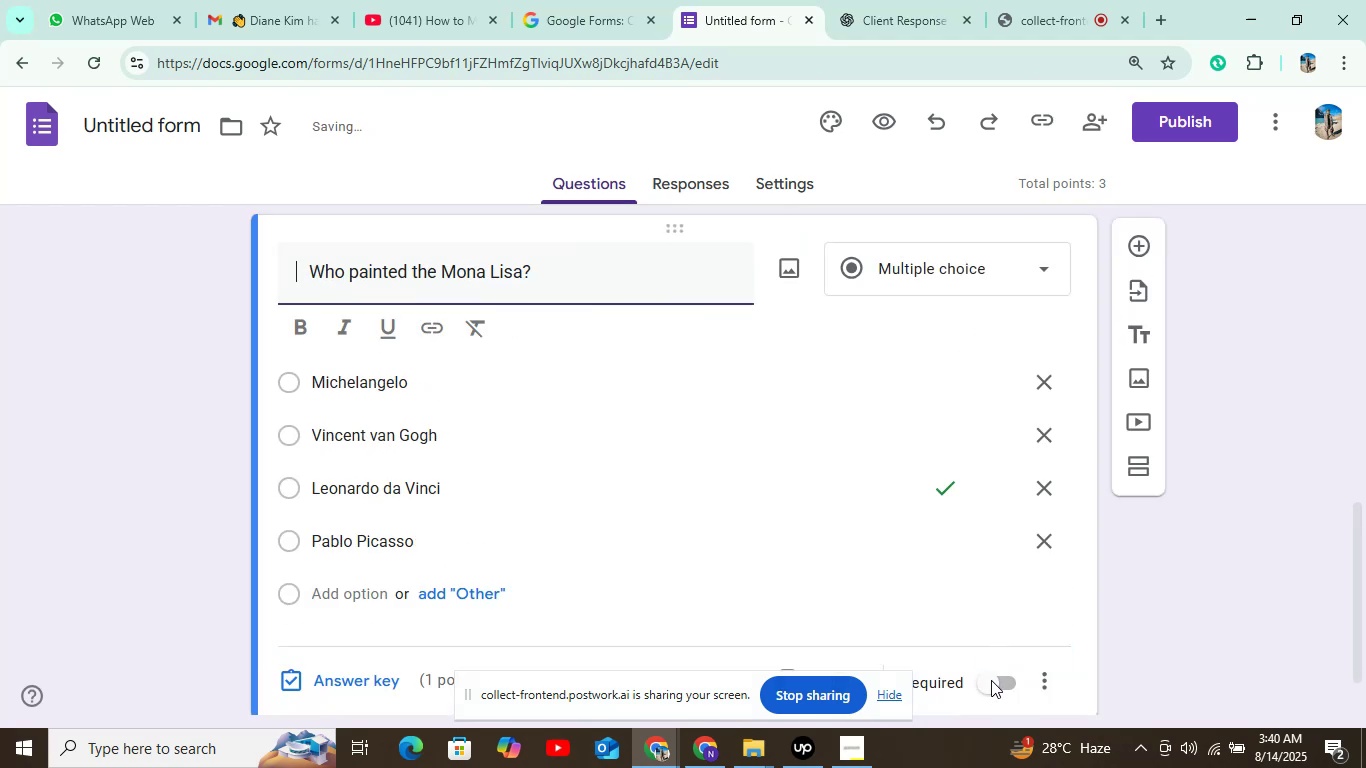 
left_click([991, 680])
 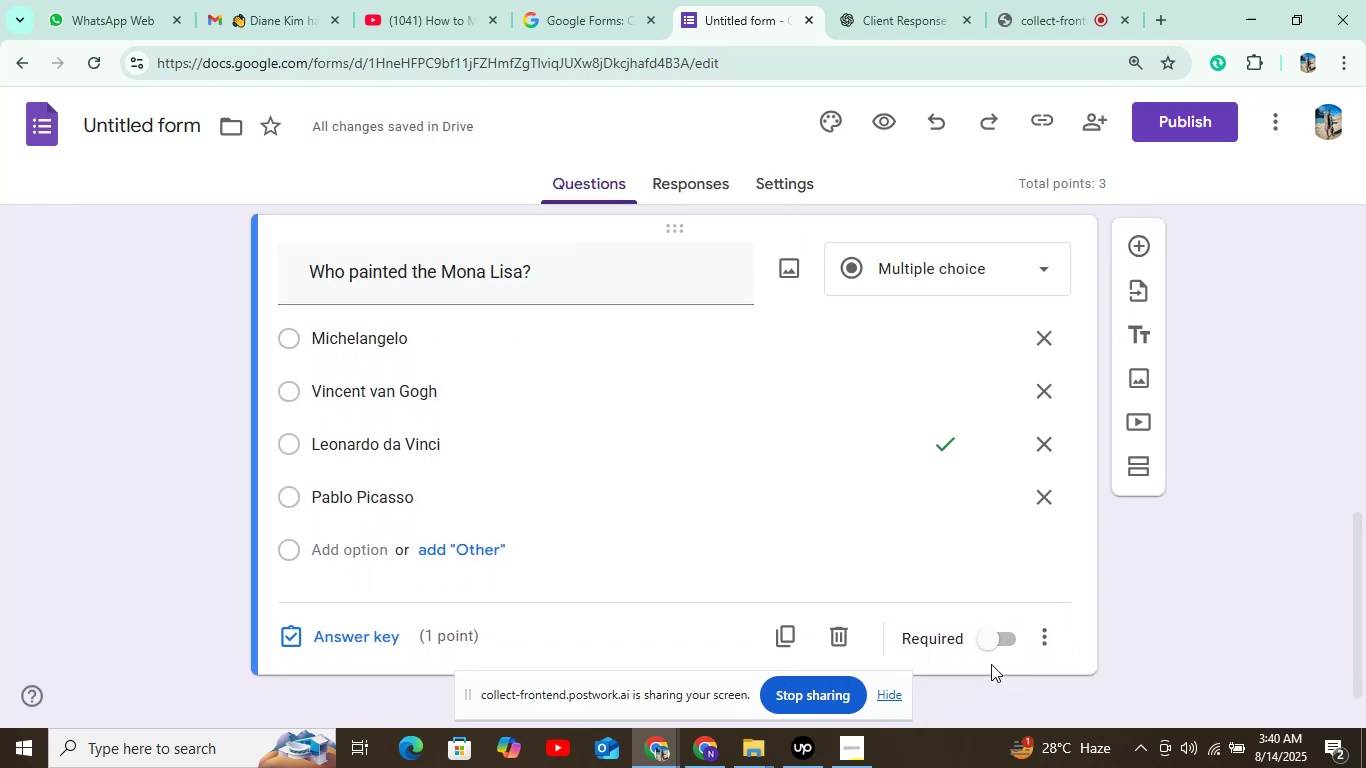 
left_click([991, 636])
 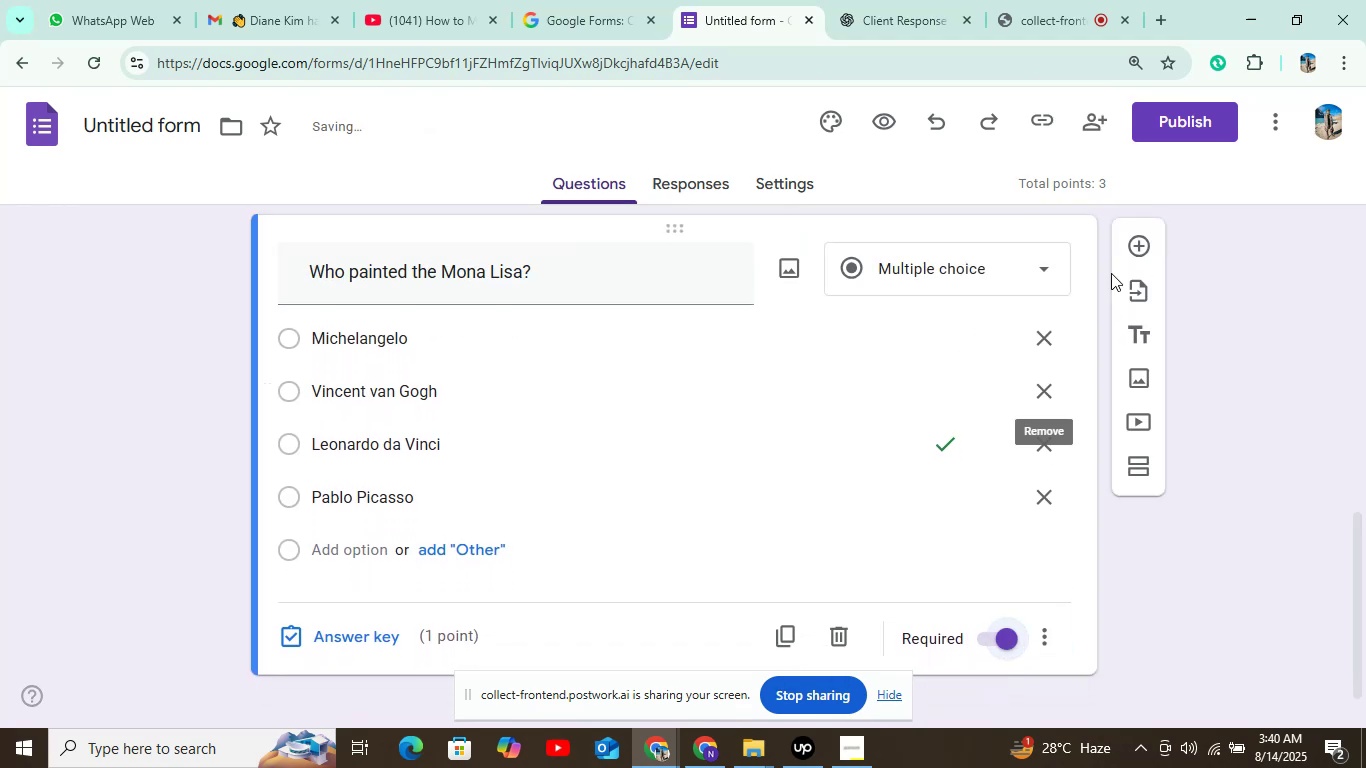 
left_click([1141, 234])
 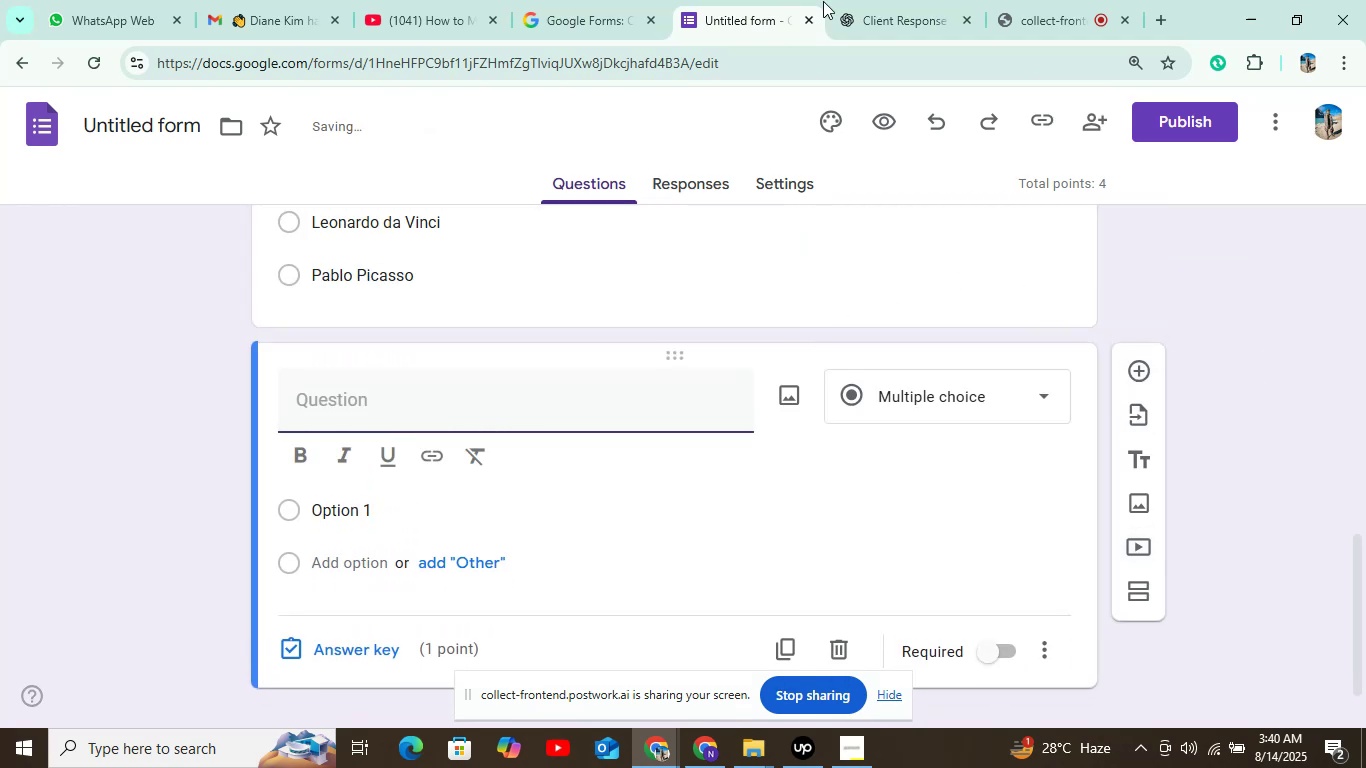 
left_click([933, 0])
 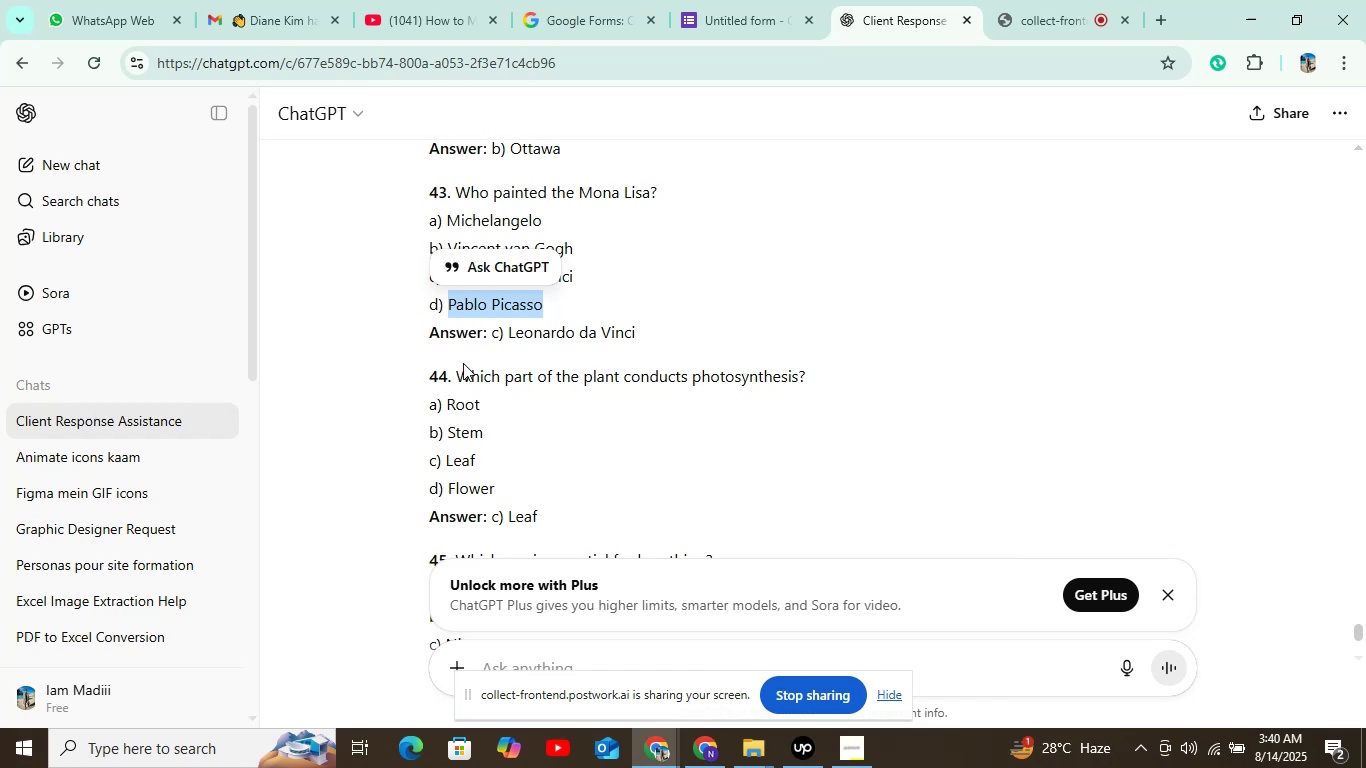 
left_click_drag(start_coordinate=[461, 373], to_coordinate=[976, 356])
 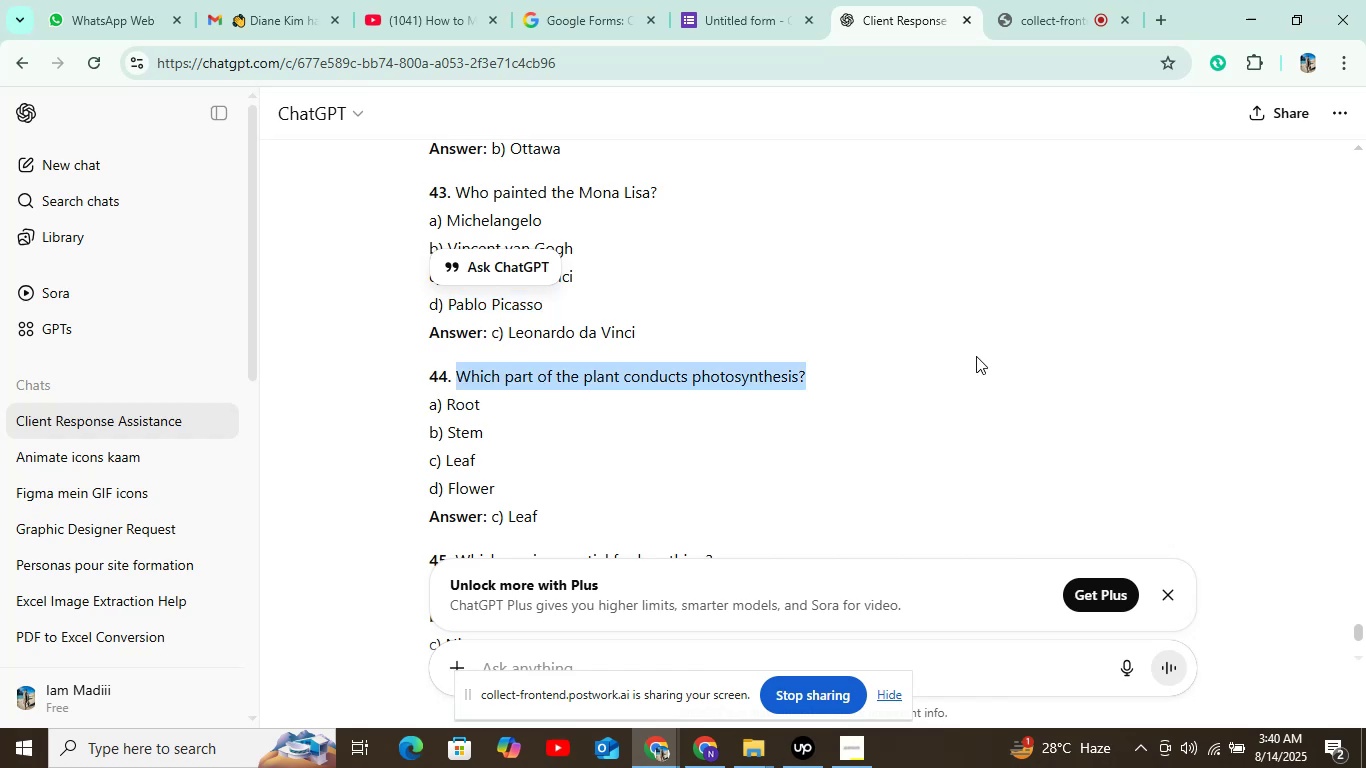 
key(Control+C)
 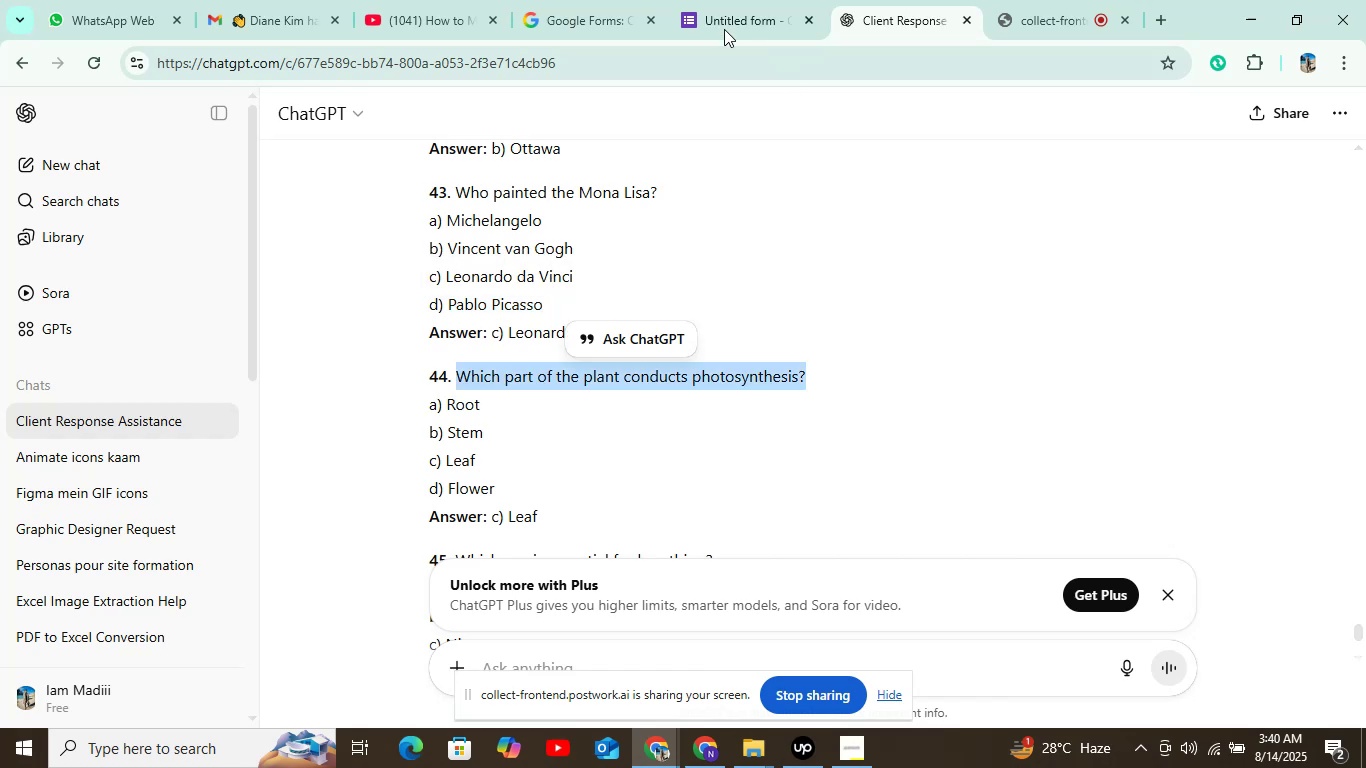 
left_click([724, 27])
 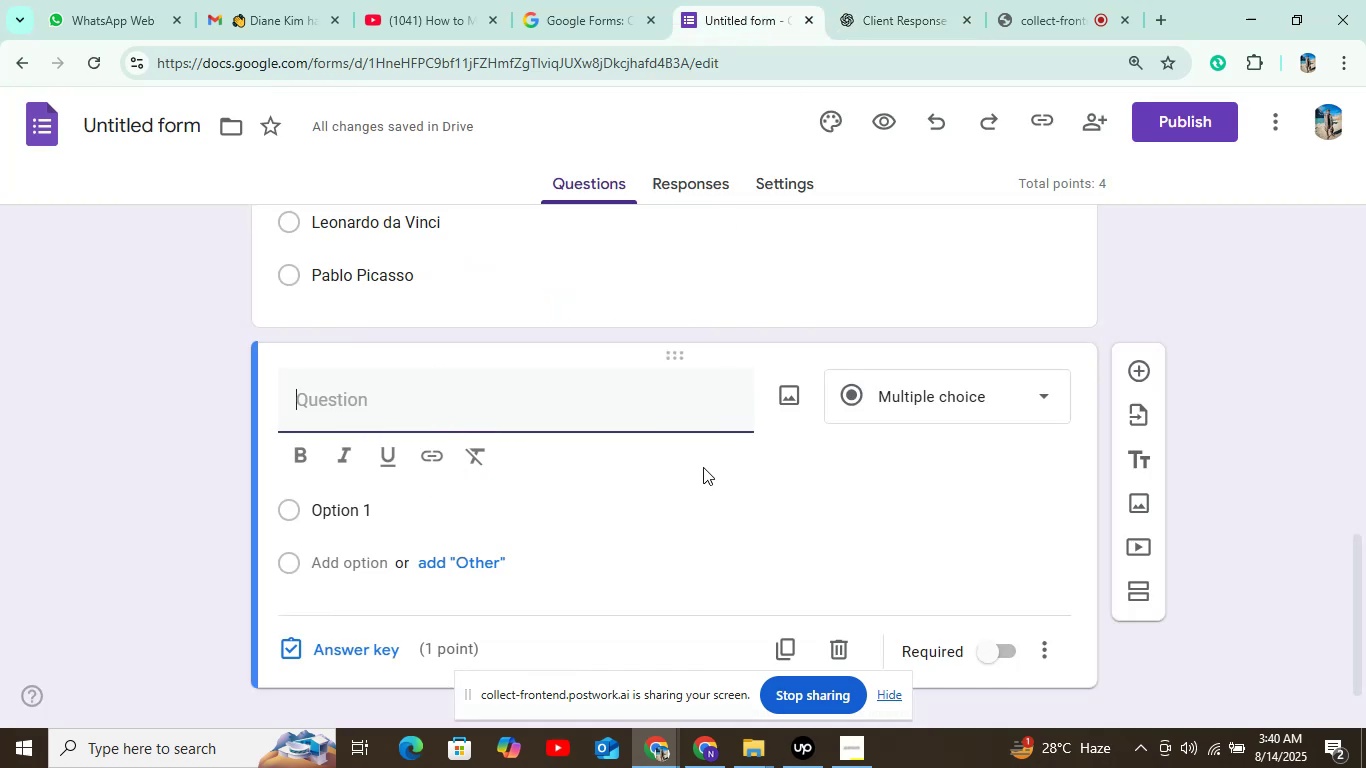 
key(Control+V)
 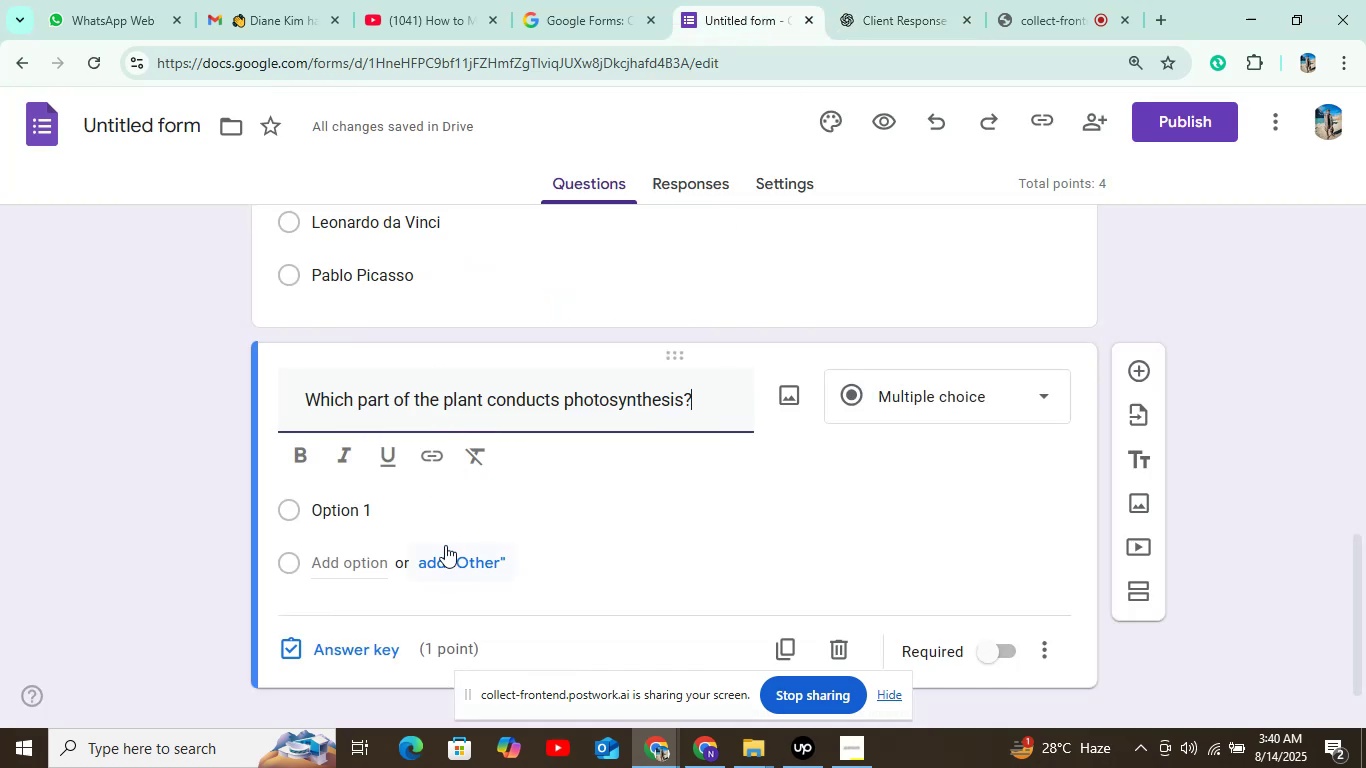 
left_click([418, 497])
 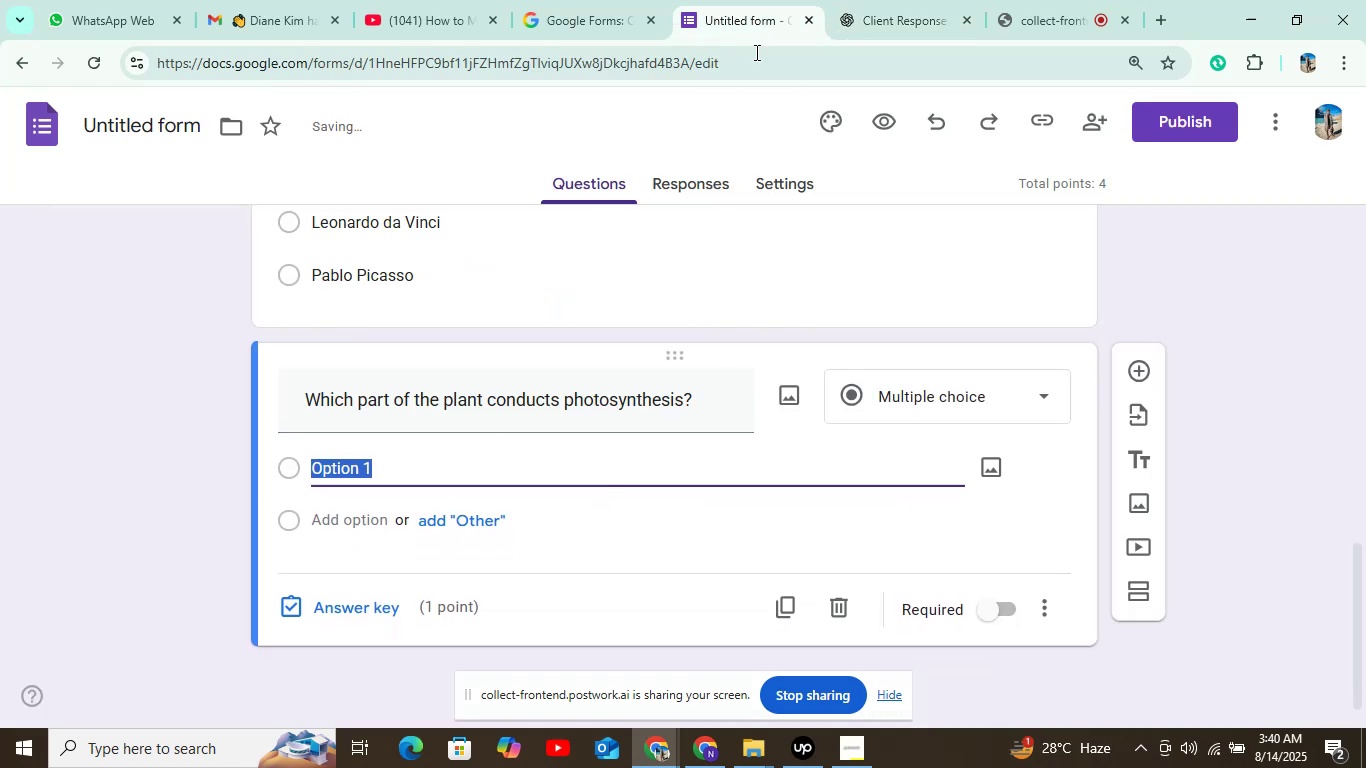 
left_click([836, 16])
 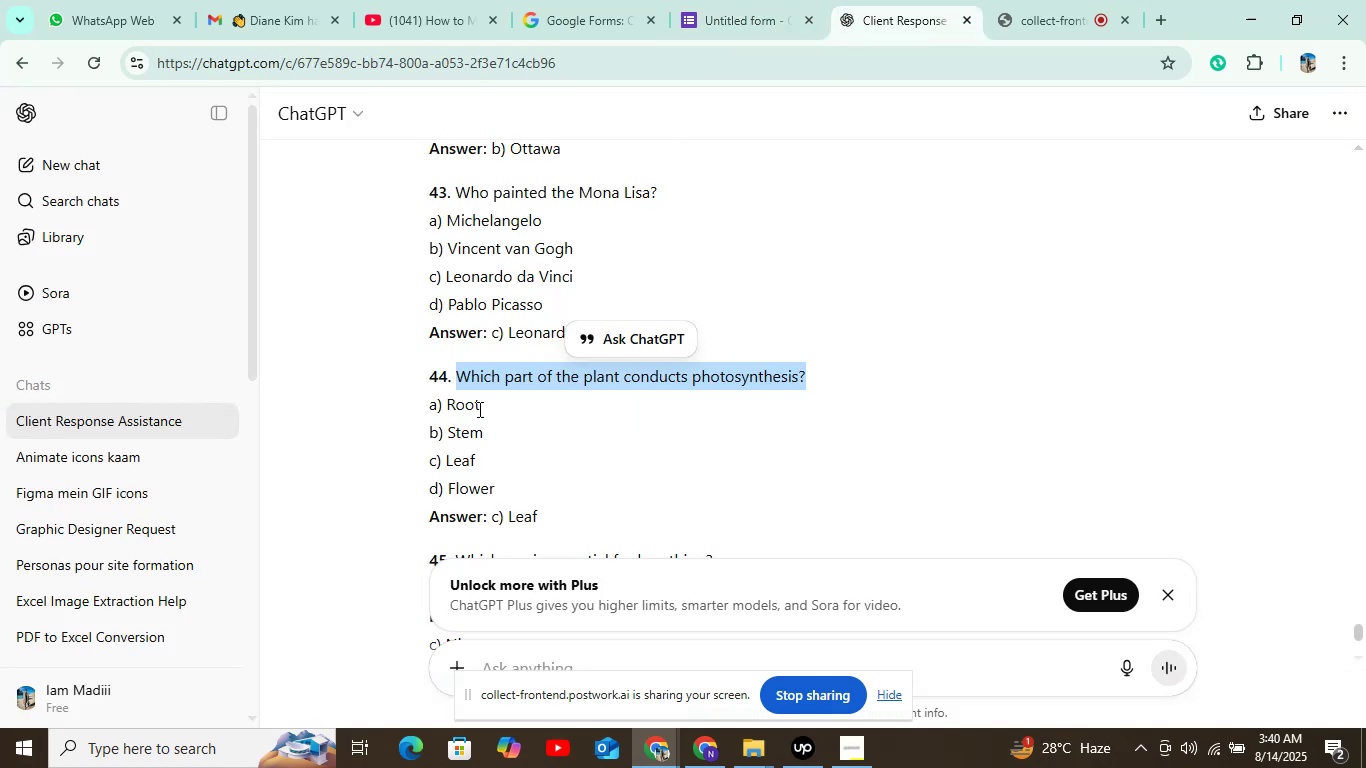 
left_click_drag(start_coordinate=[444, 400], to_coordinate=[503, 406])
 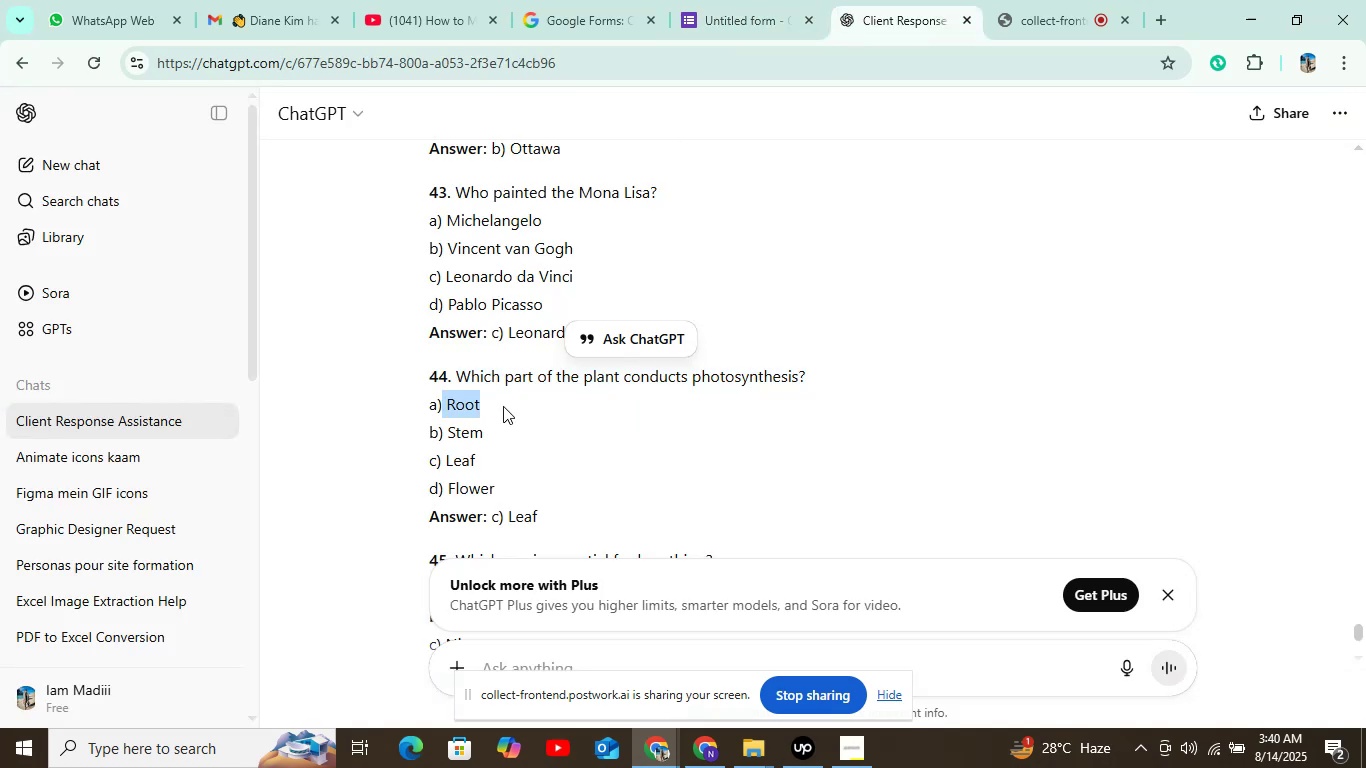 
key(Control+C)
 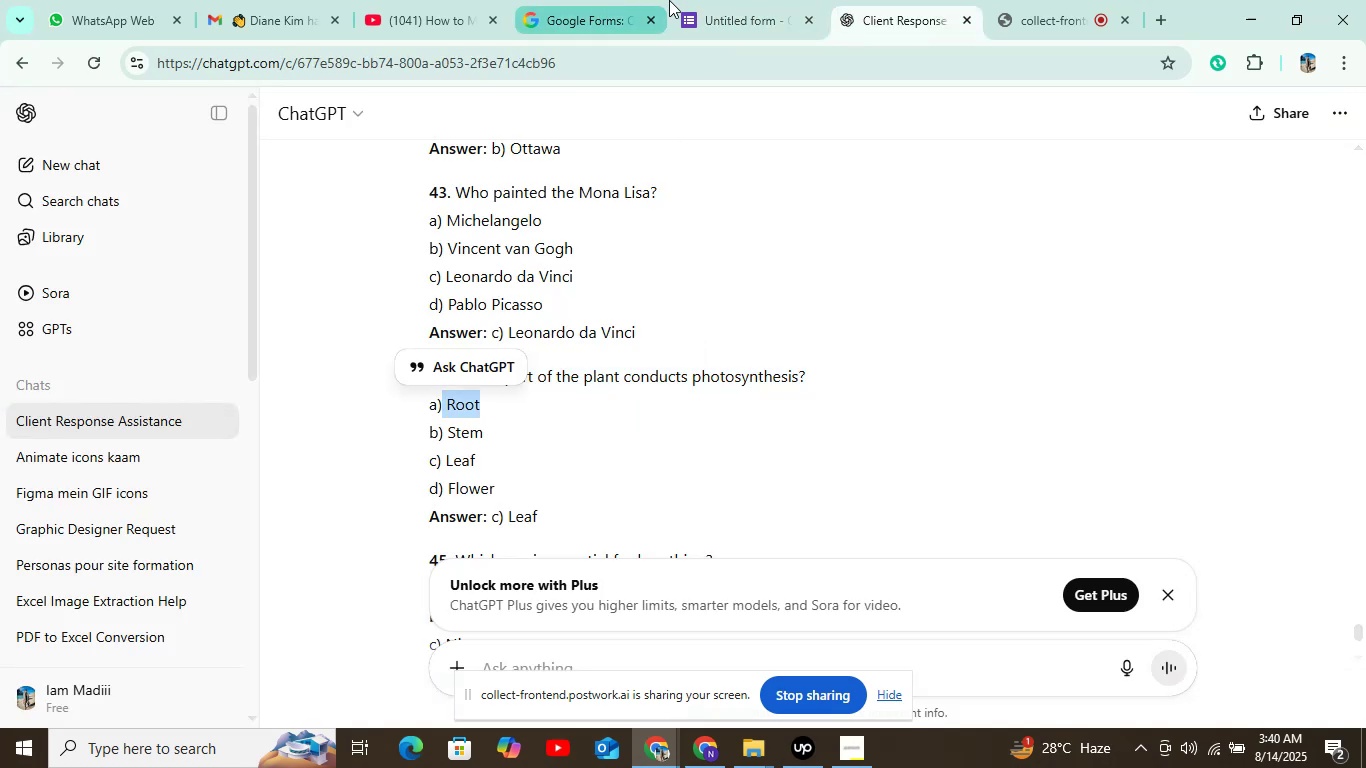 
left_click([697, 0])
 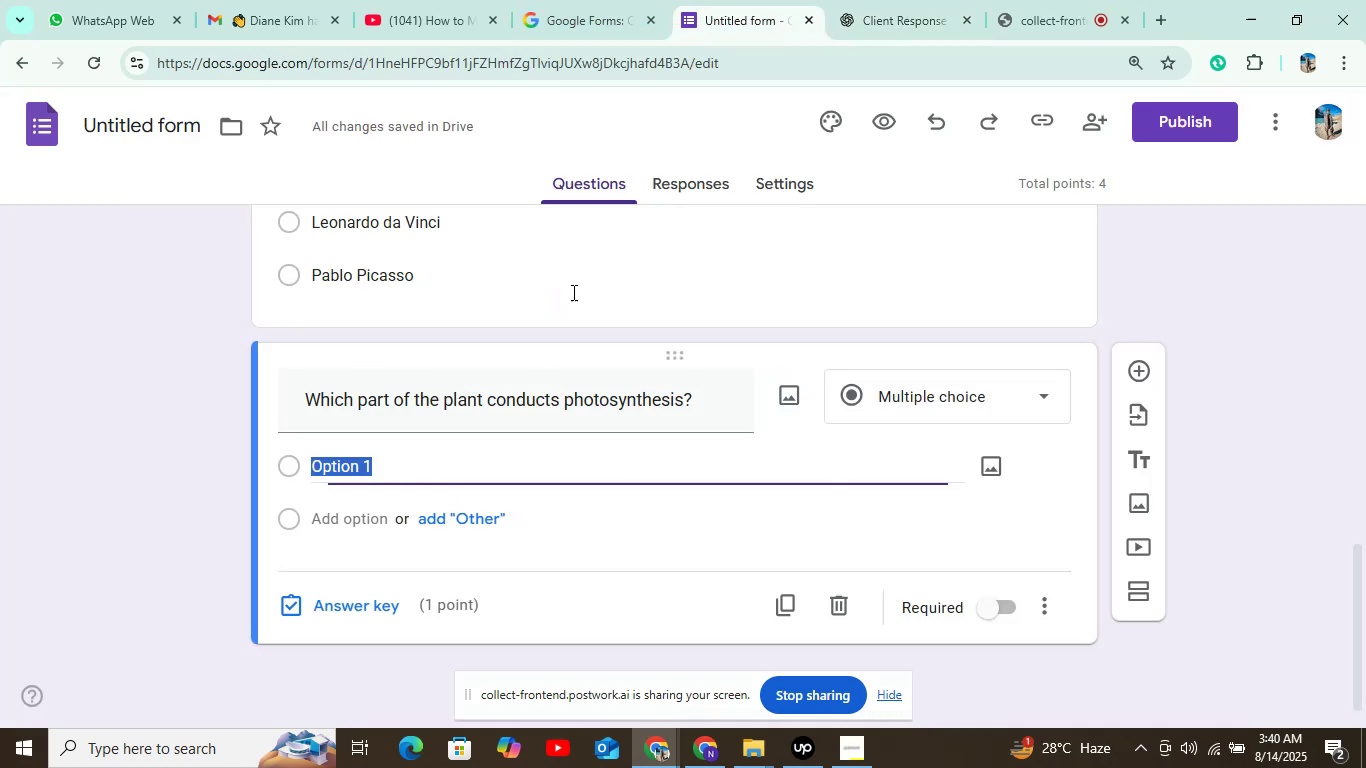 
key(Control+V)
 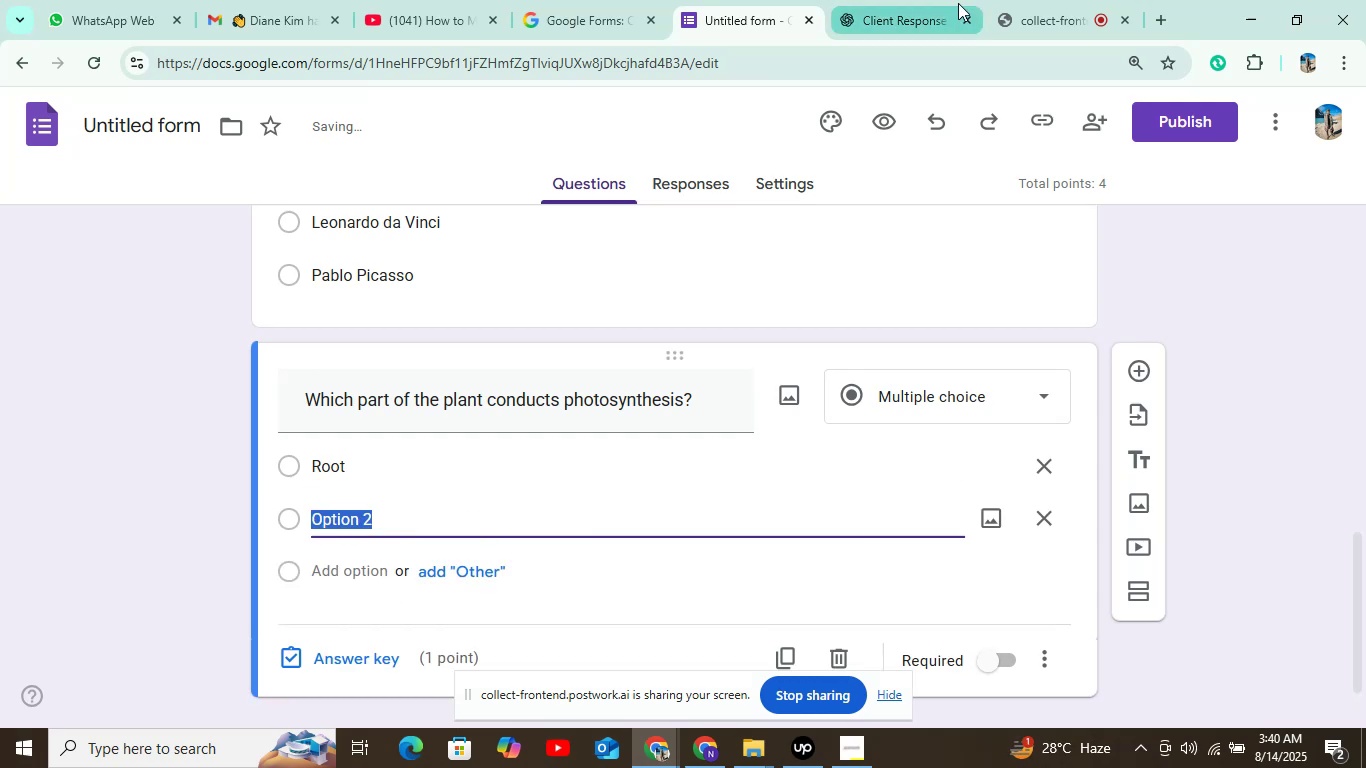 
mouse_move([876, 38])
 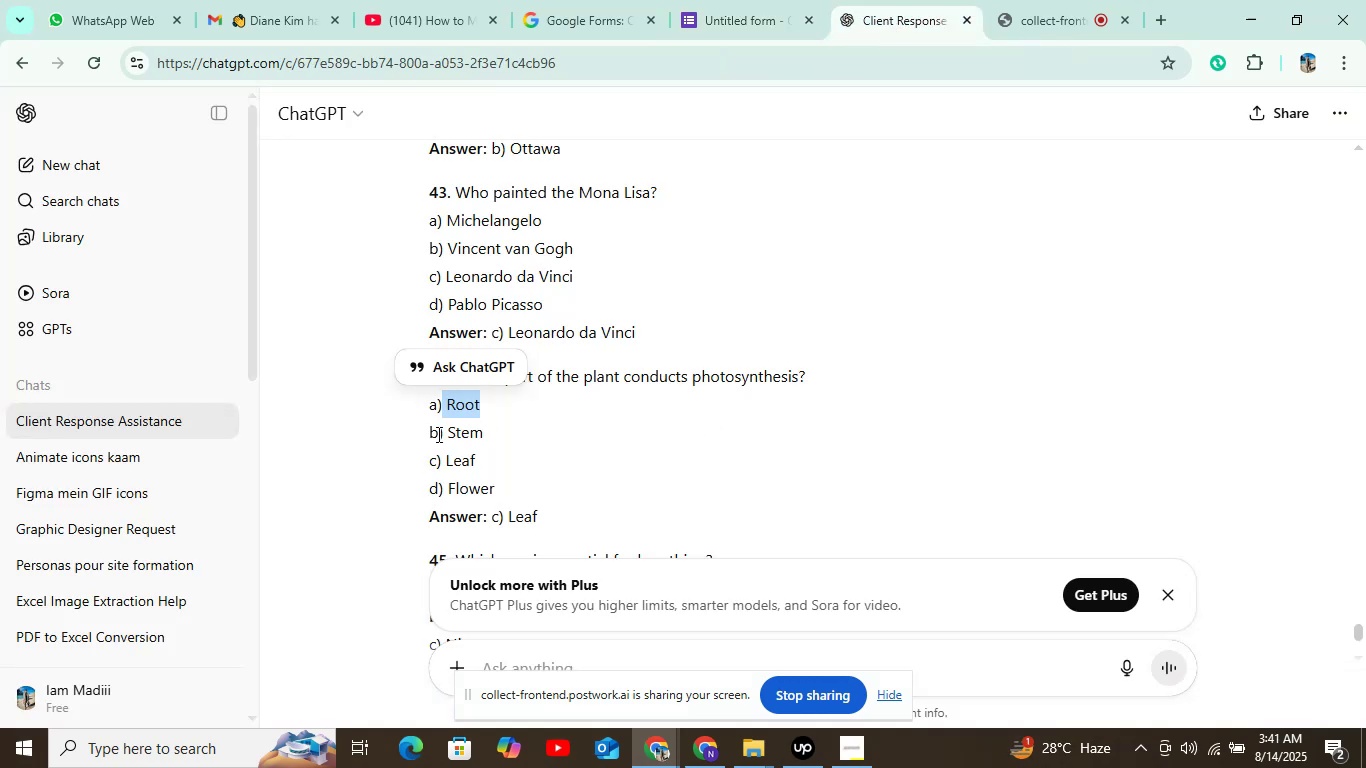 
left_click_drag(start_coordinate=[443, 432], to_coordinate=[522, 429])
 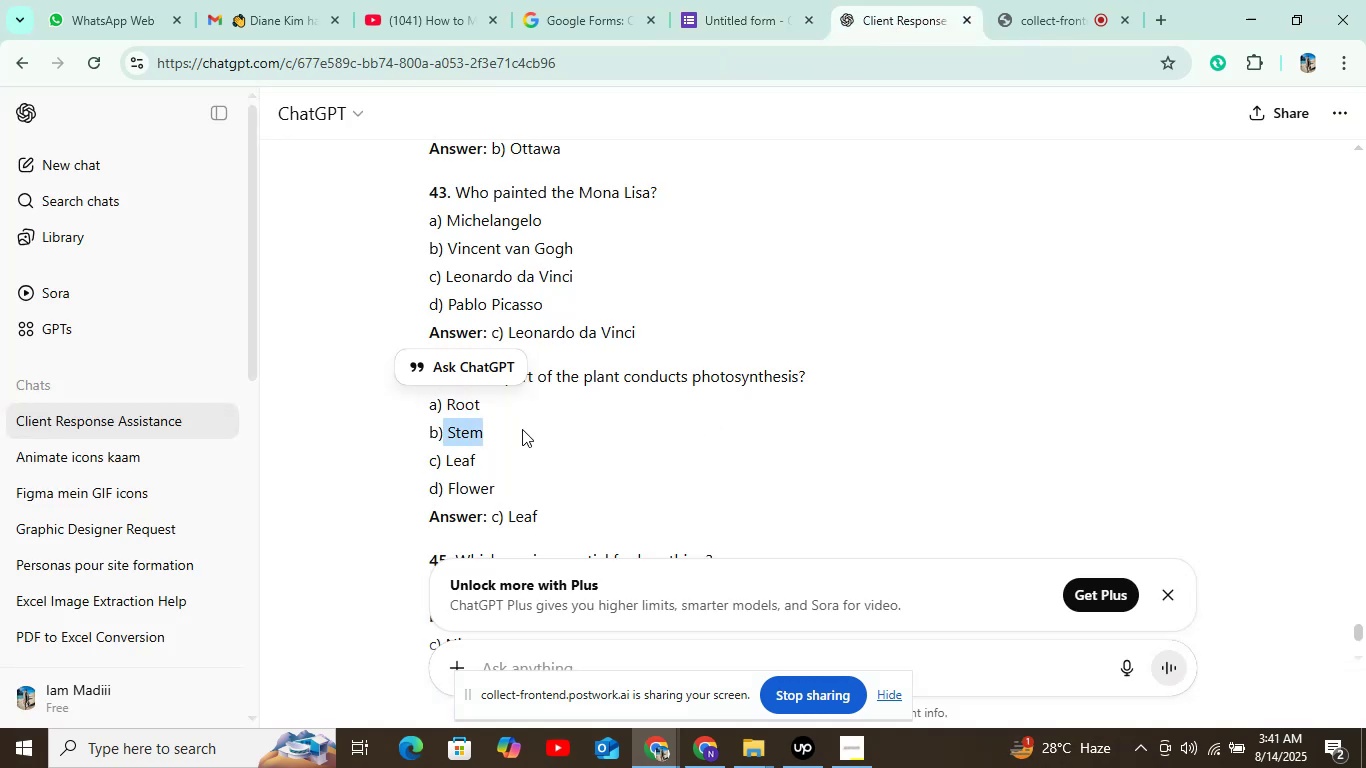 
key(Control+C)
 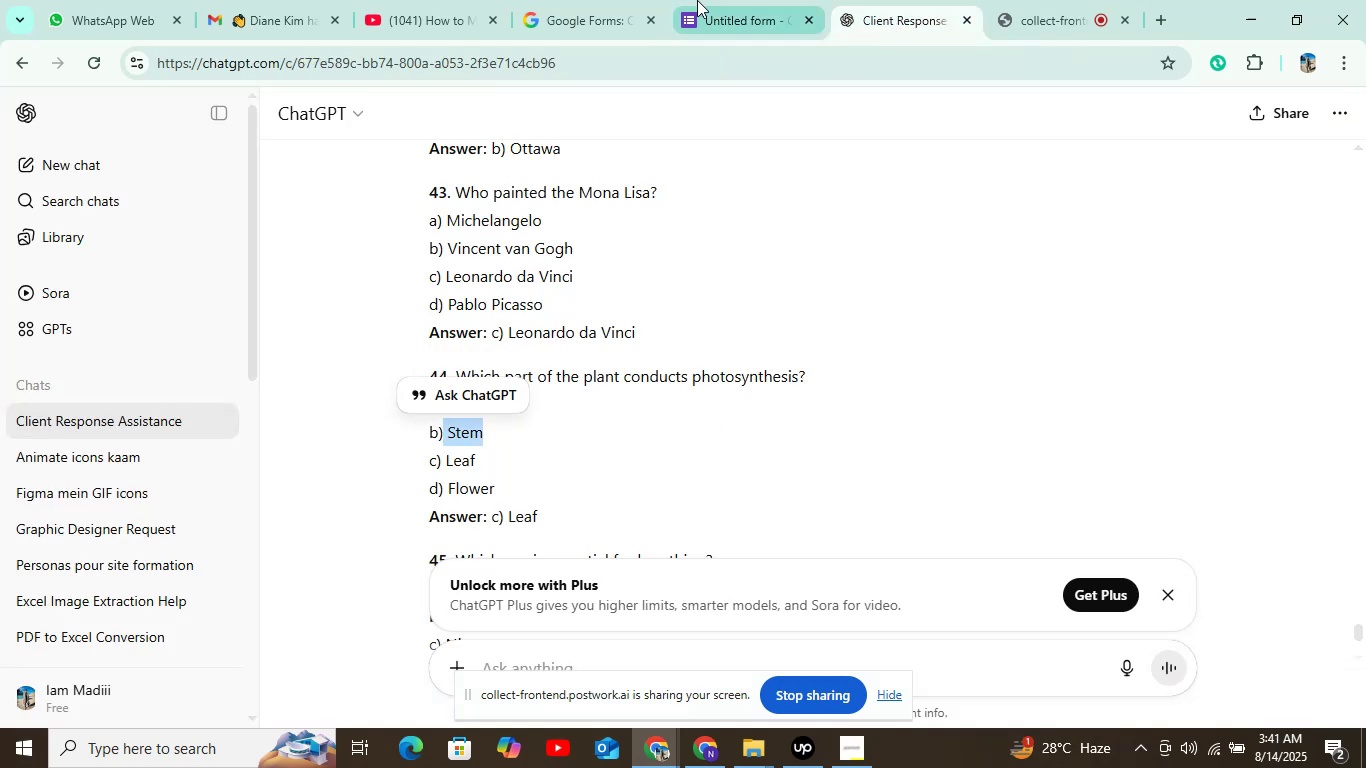 
left_click([710, 0])
 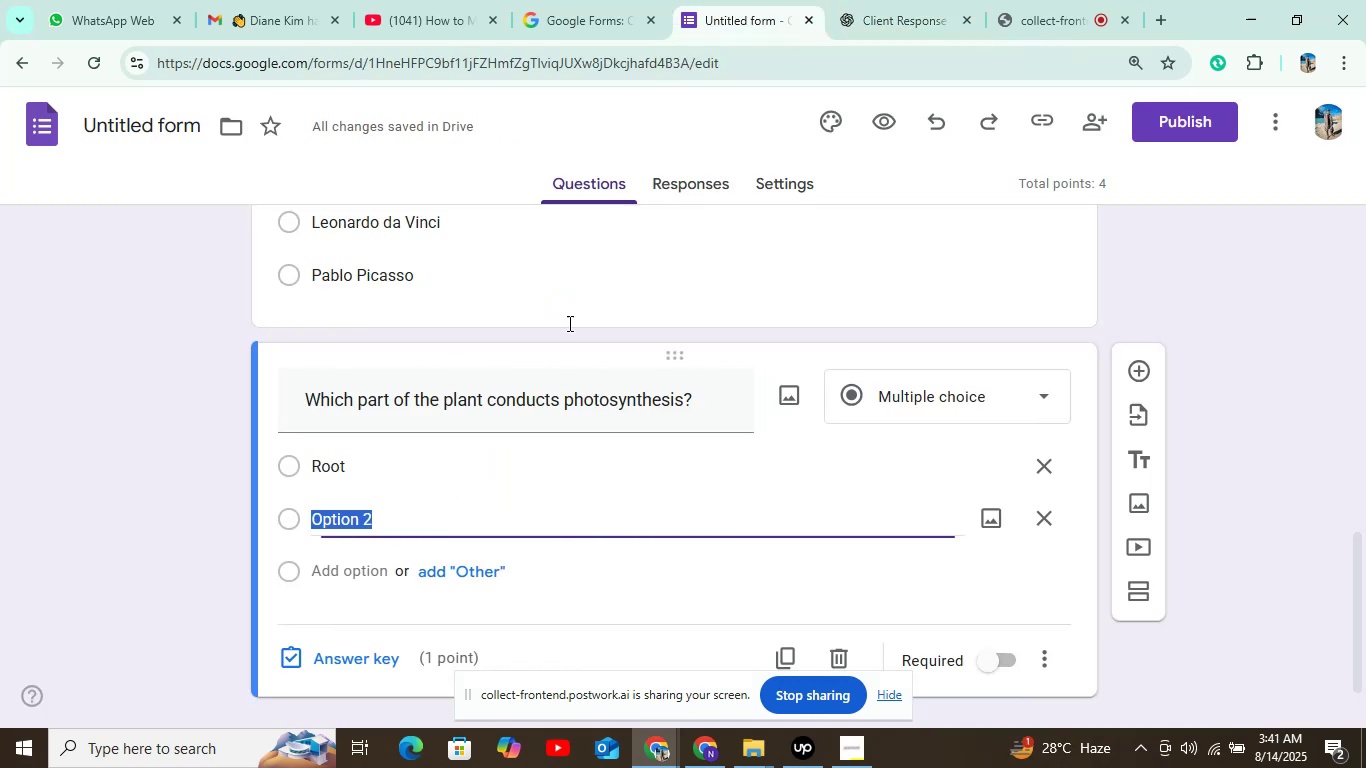 
key(Control+V)
 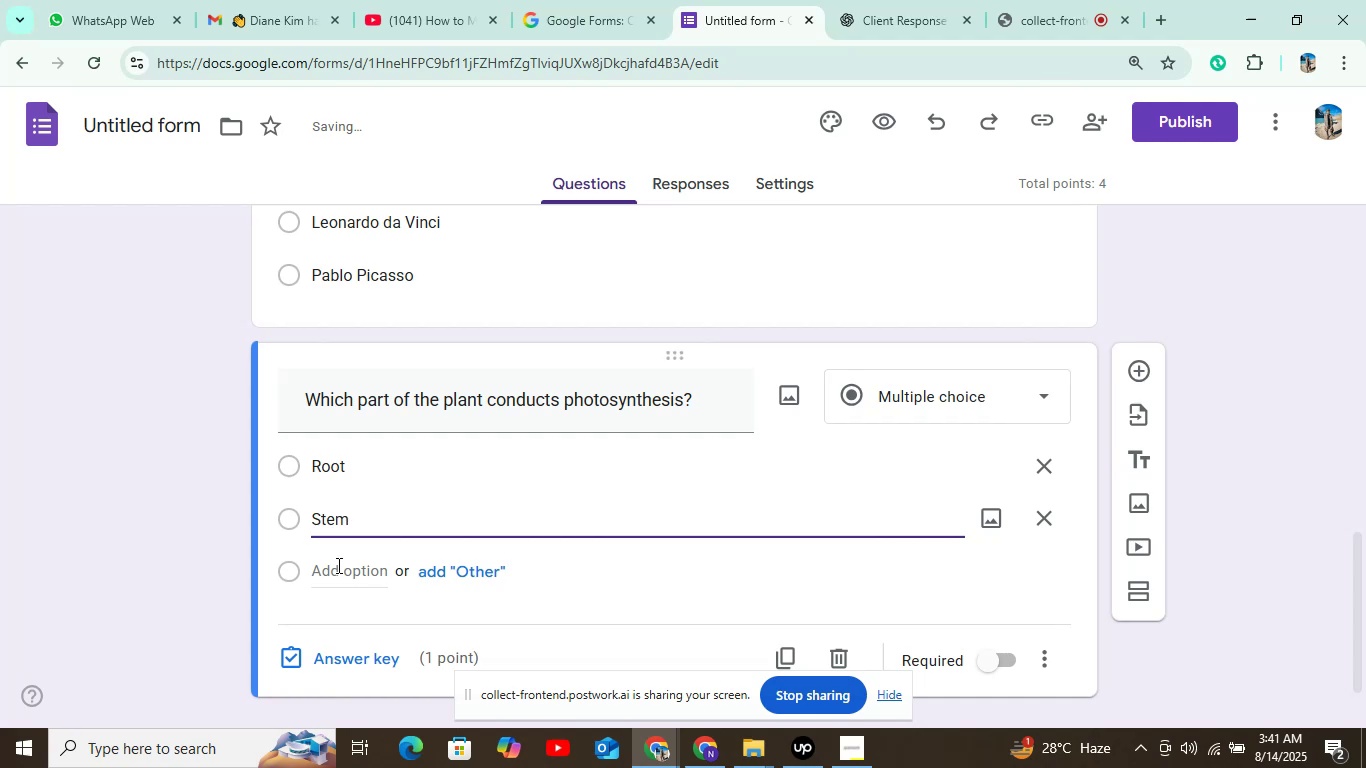 
left_click([337, 565])
 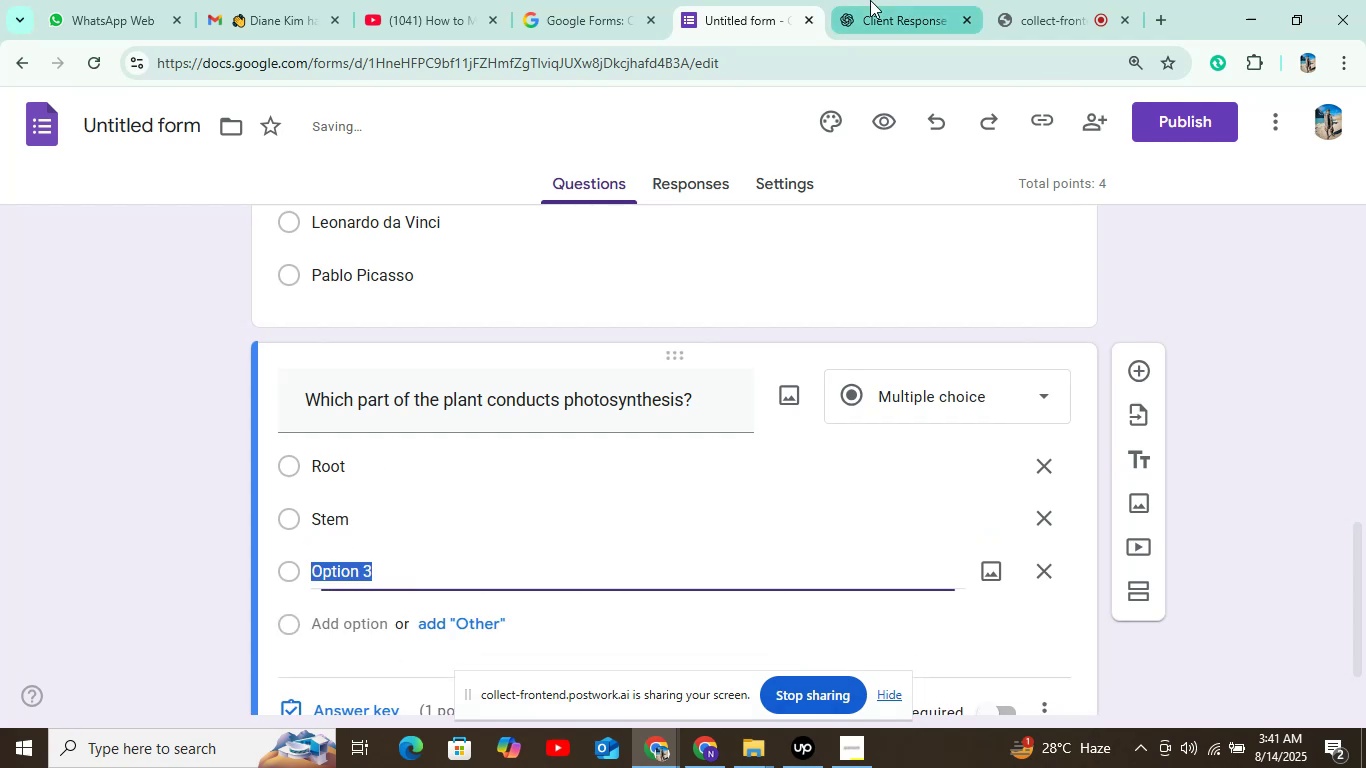 
left_click([870, 0])
 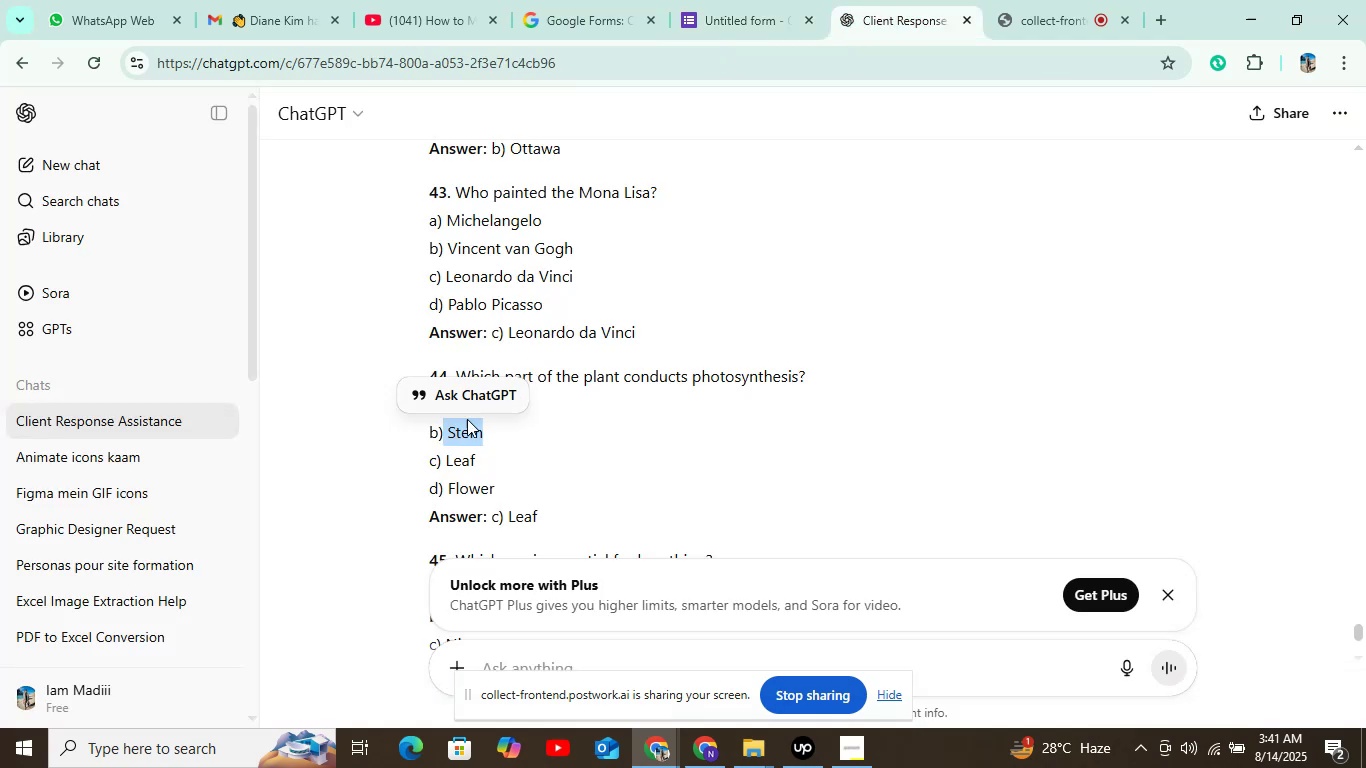 
left_click_drag(start_coordinate=[442, 462], to_coordinate=[512, 452])
 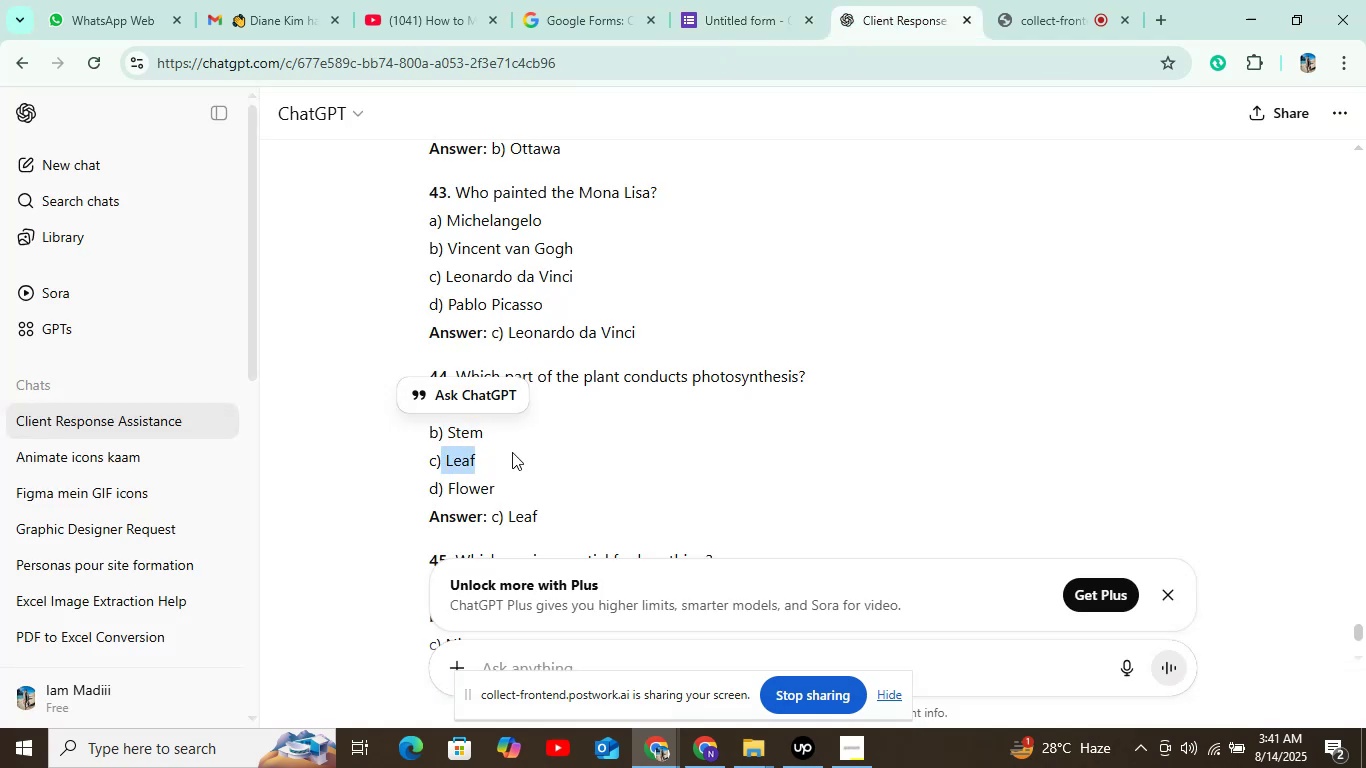 
key(Control+C)
 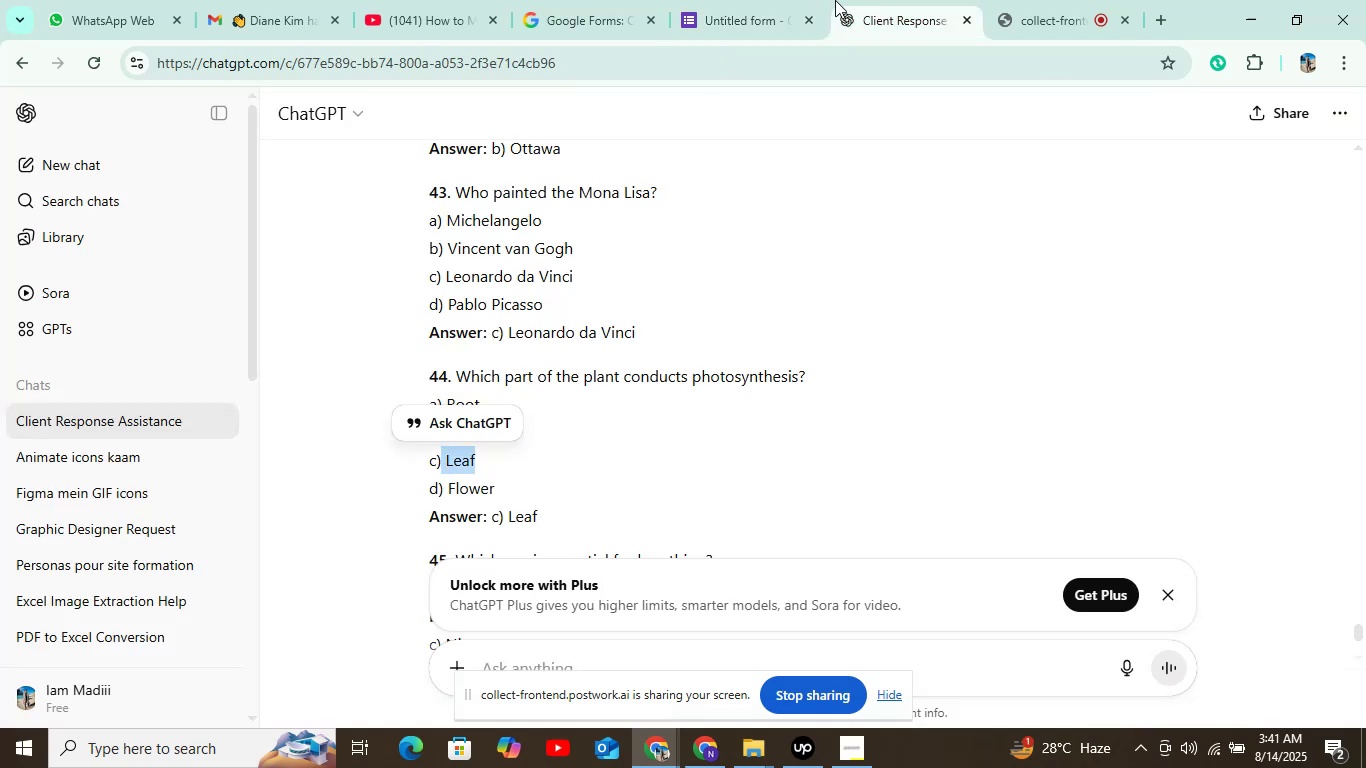 
left_click([755, 22])
 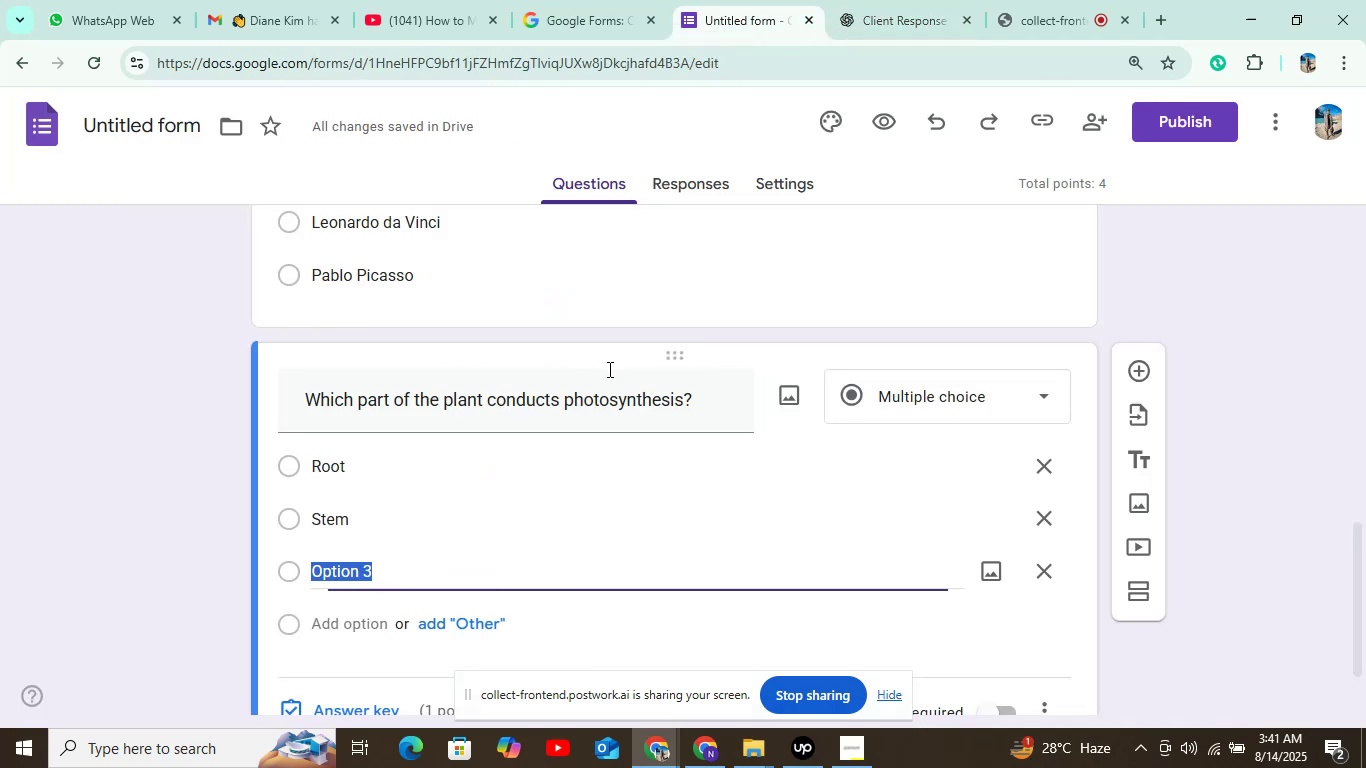 
key(Control+V)
 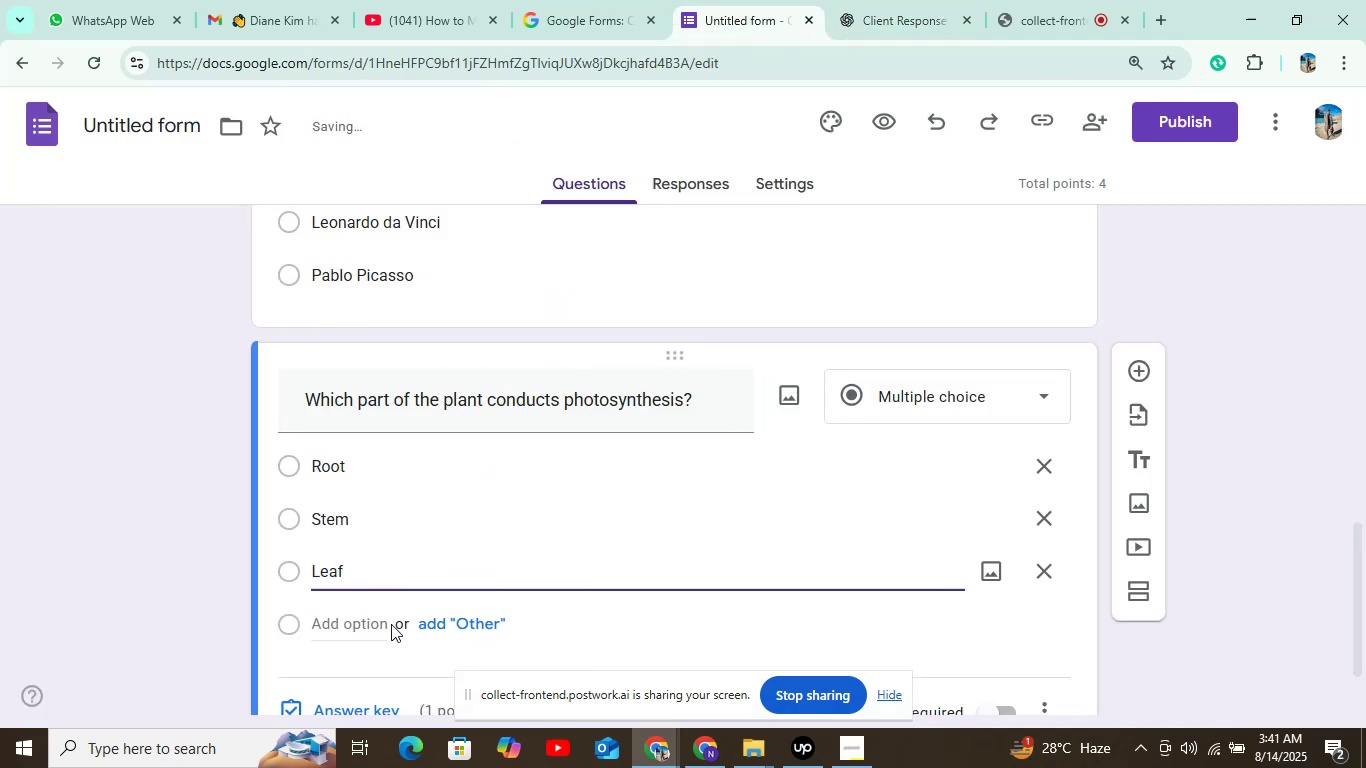 
left_click([348, 627])
 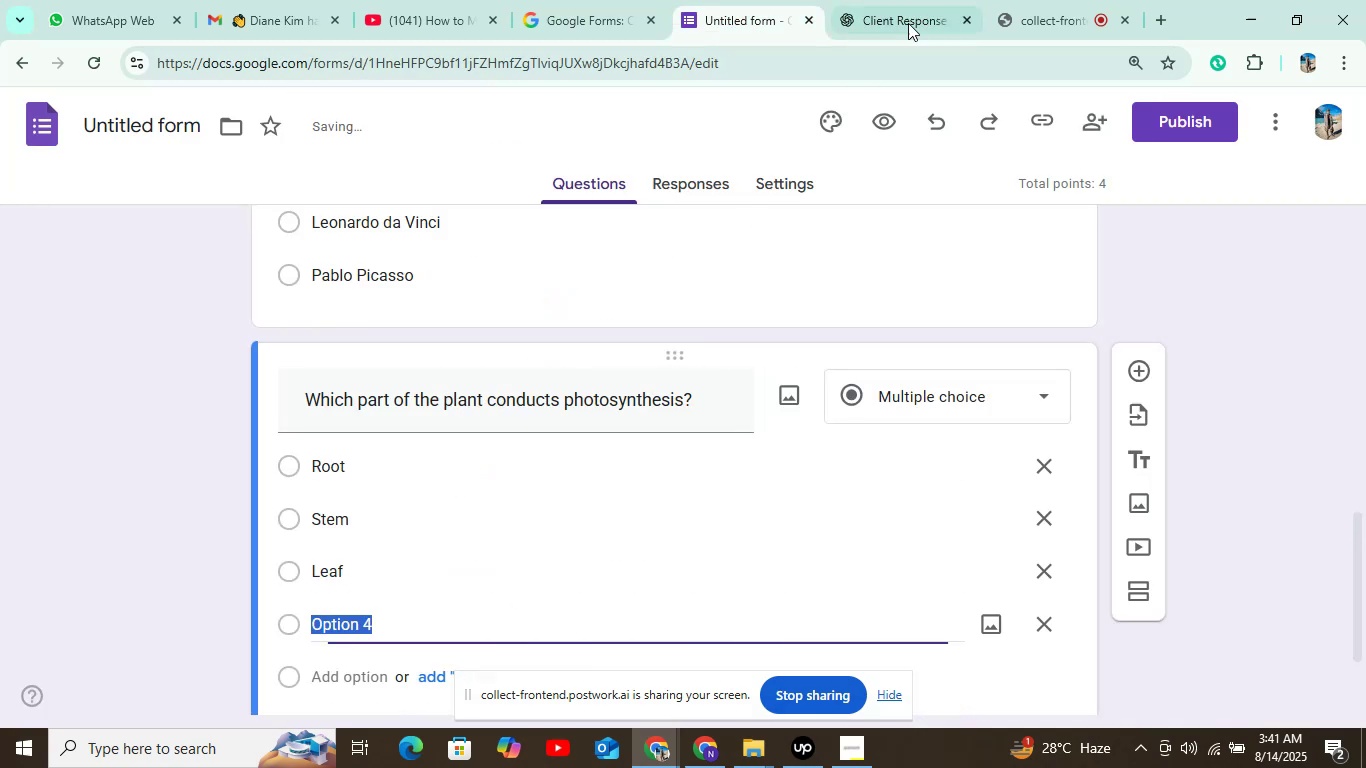 
left_click([917, 9])
 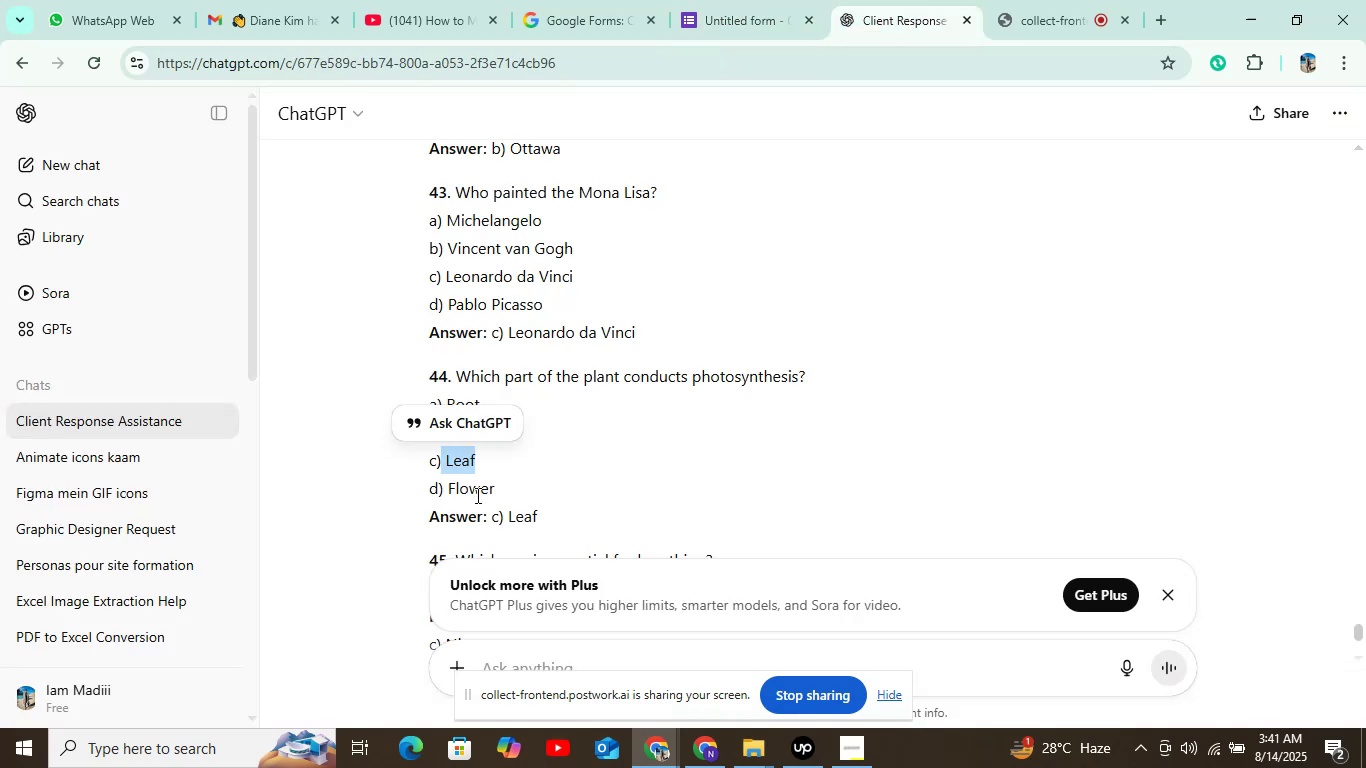 
left_click_drag(start_coordinate=[449, 486], to_coordinate=[531, 487])
 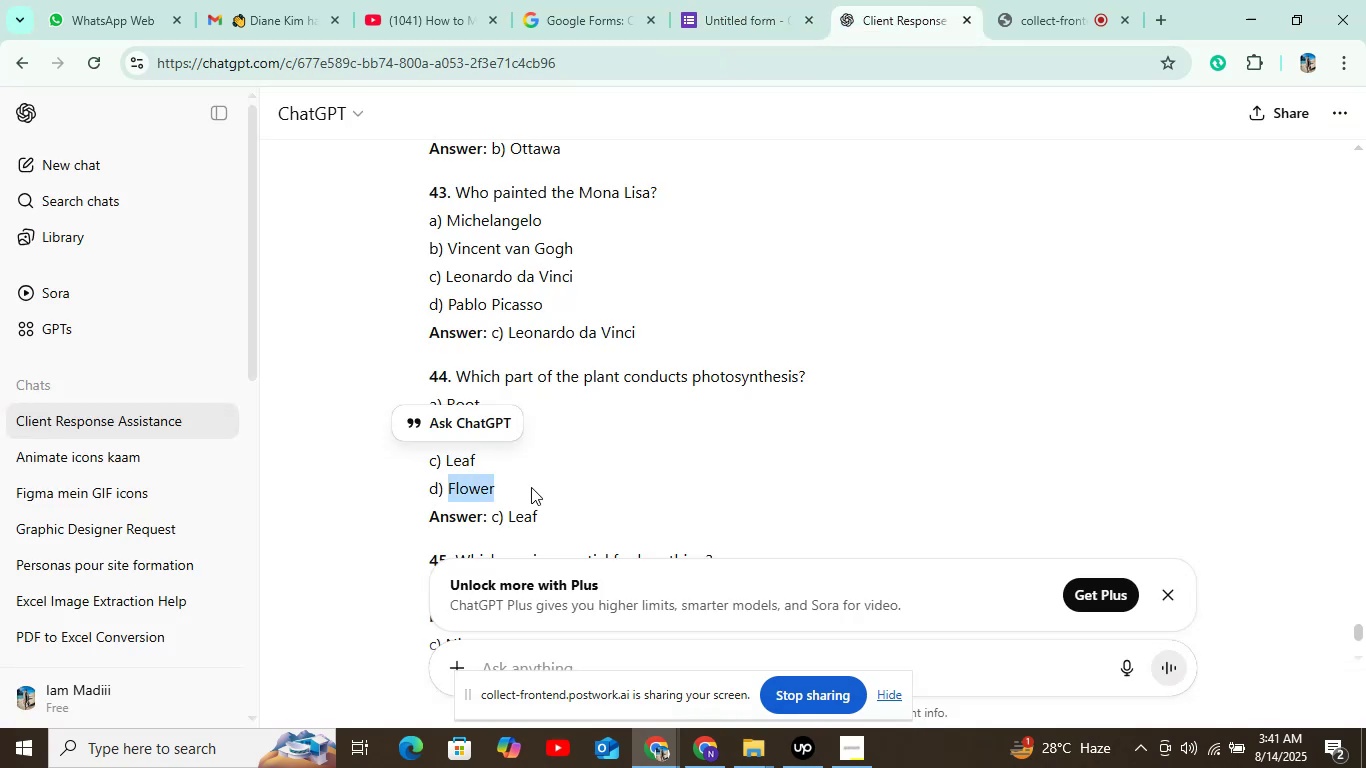 
key(Control+C)
 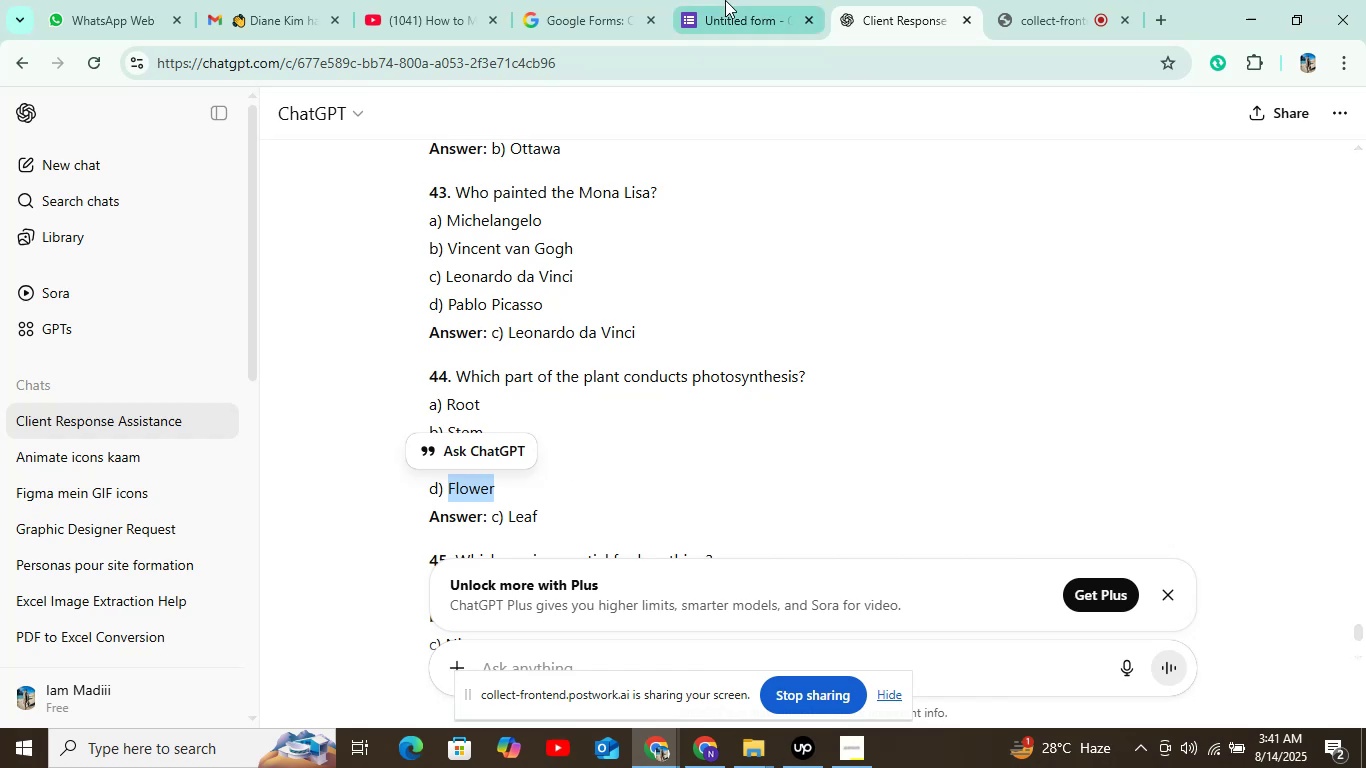 
left_click([725, 0])
 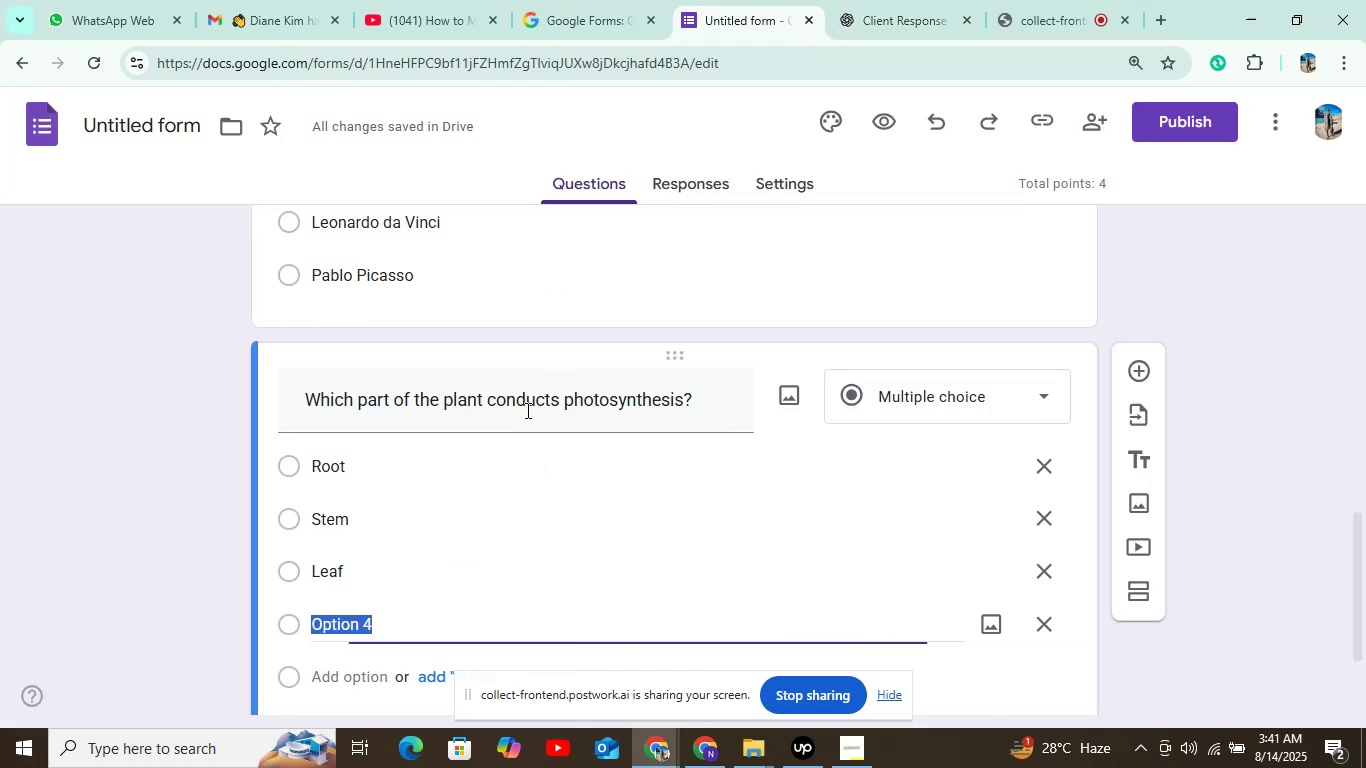 
key(Control+V)
 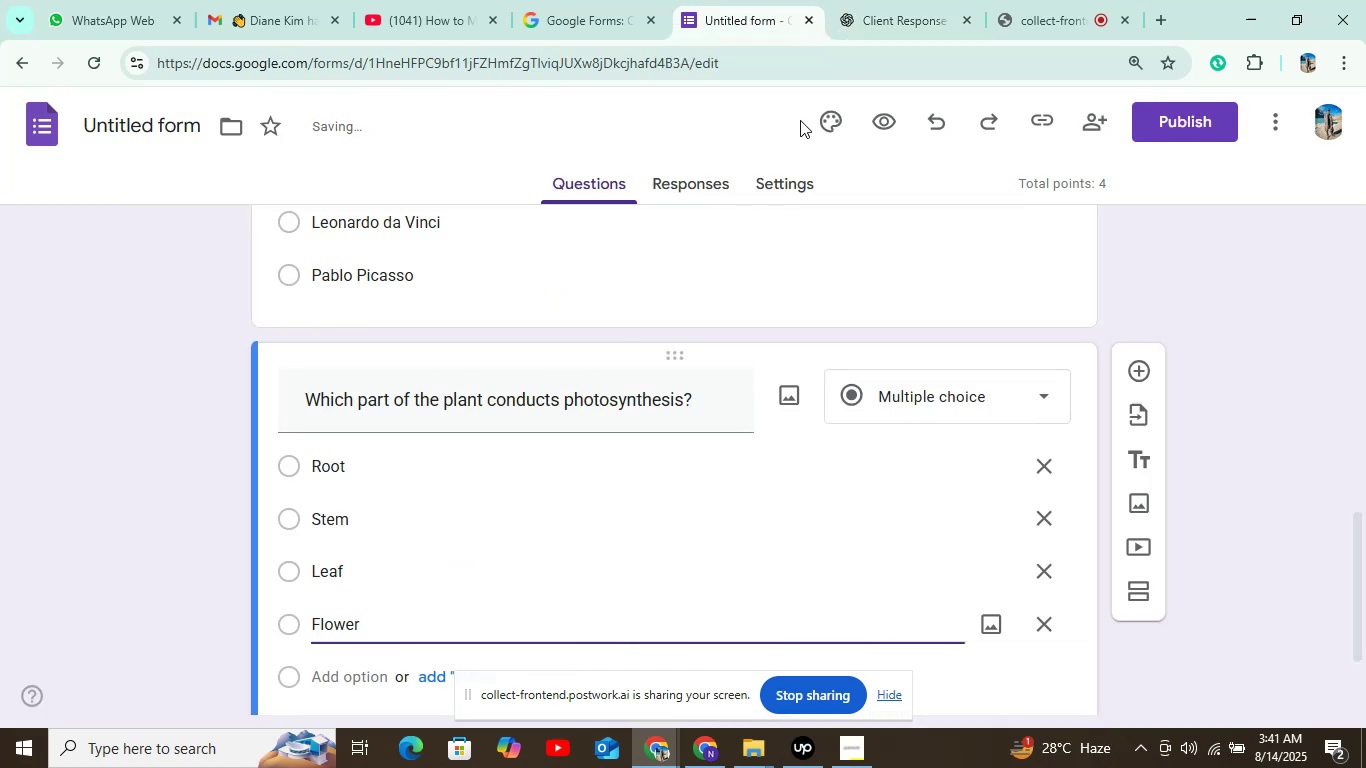 
left_click([862, 14])
 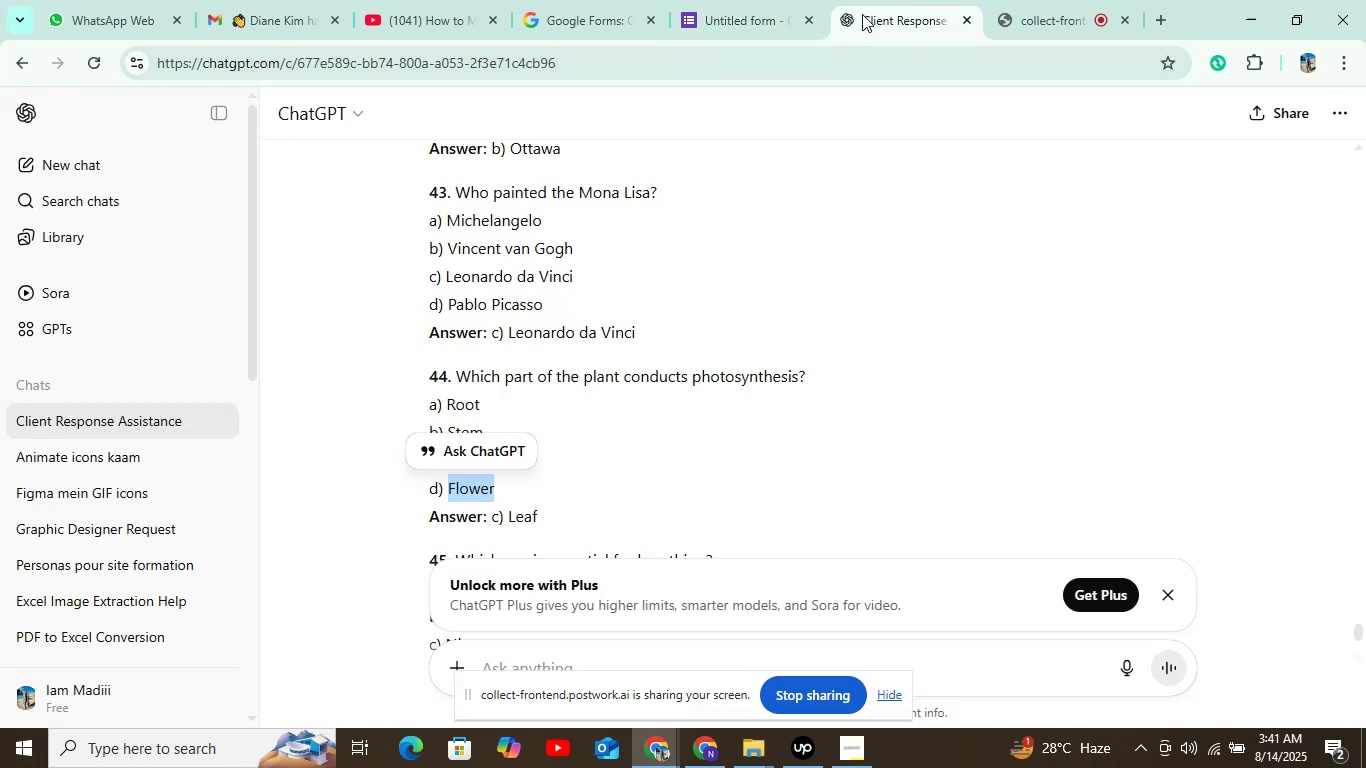 
left_click([720, 0])
 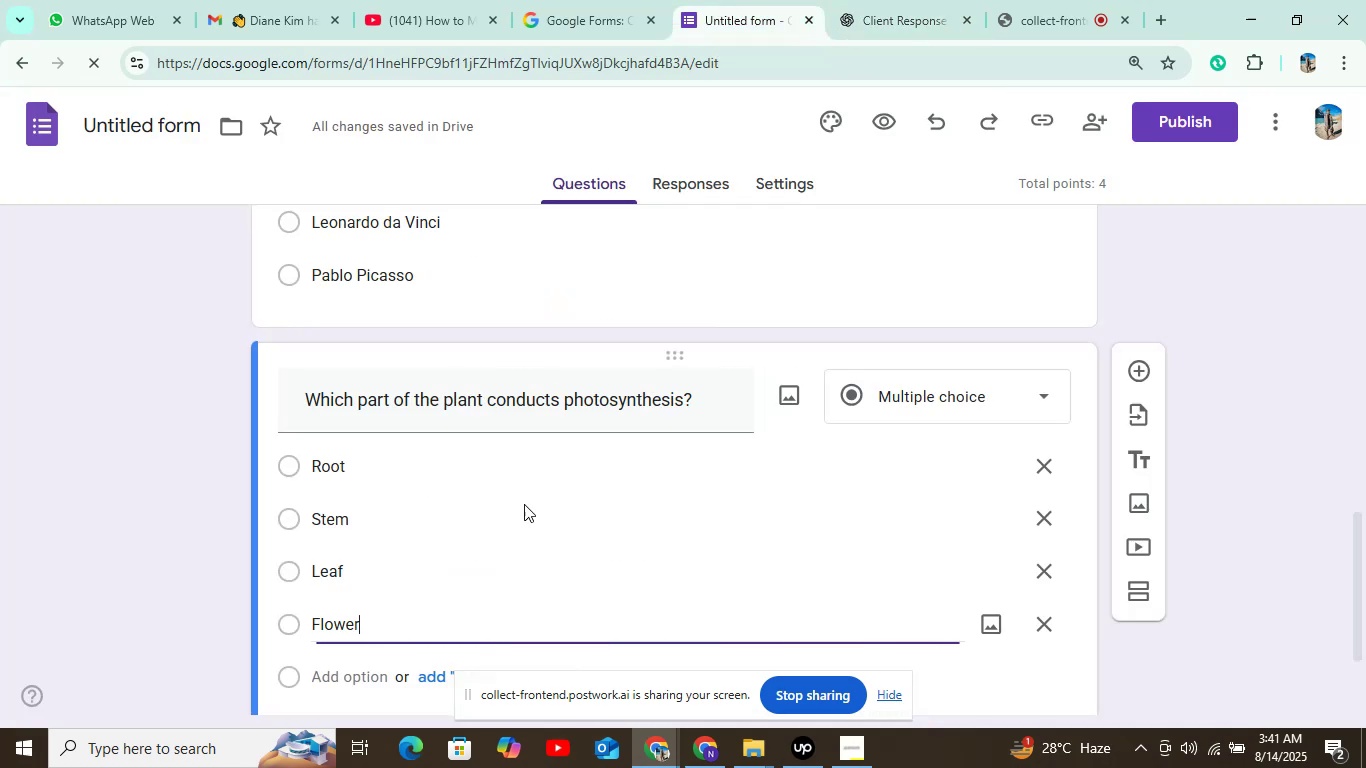 
scroll: coordinate [502, 526], scroll_direction: down, amount: 2.0
 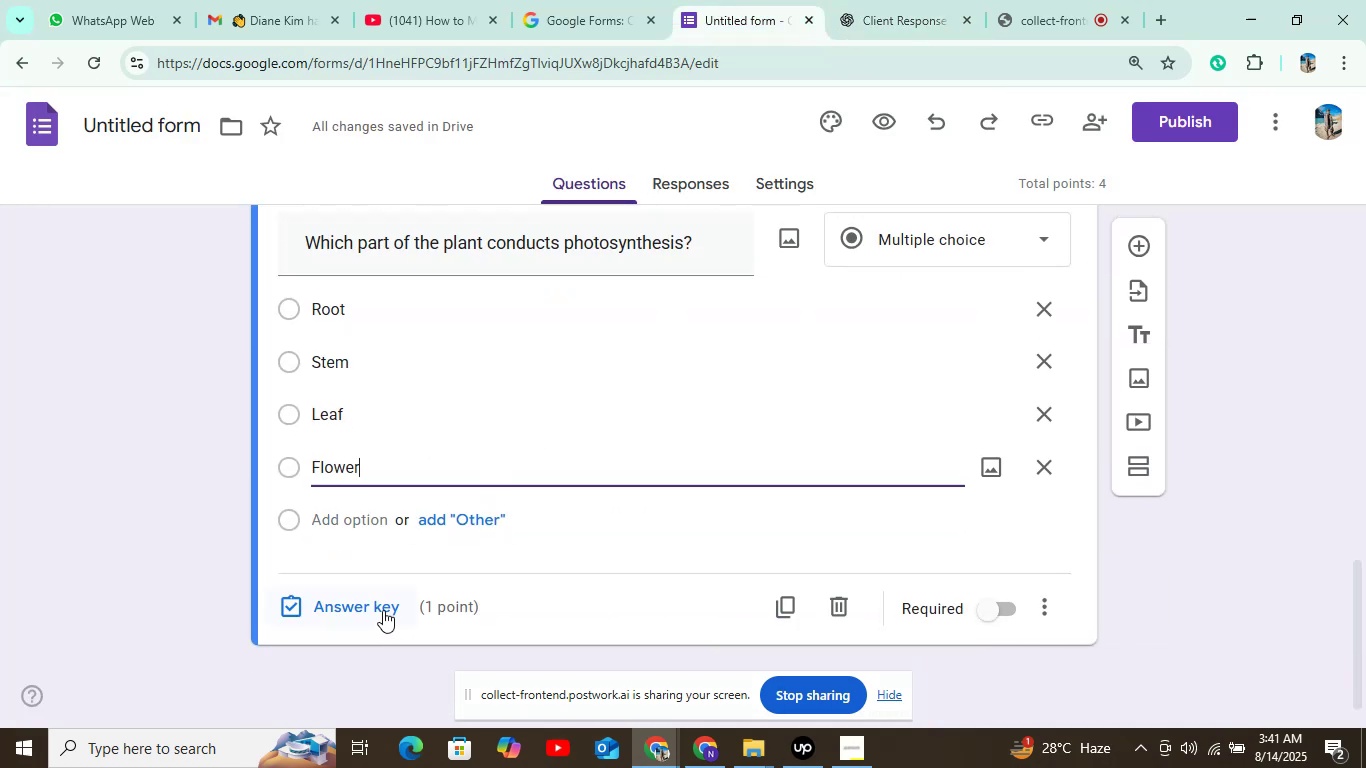 
left_click([383, 610])
 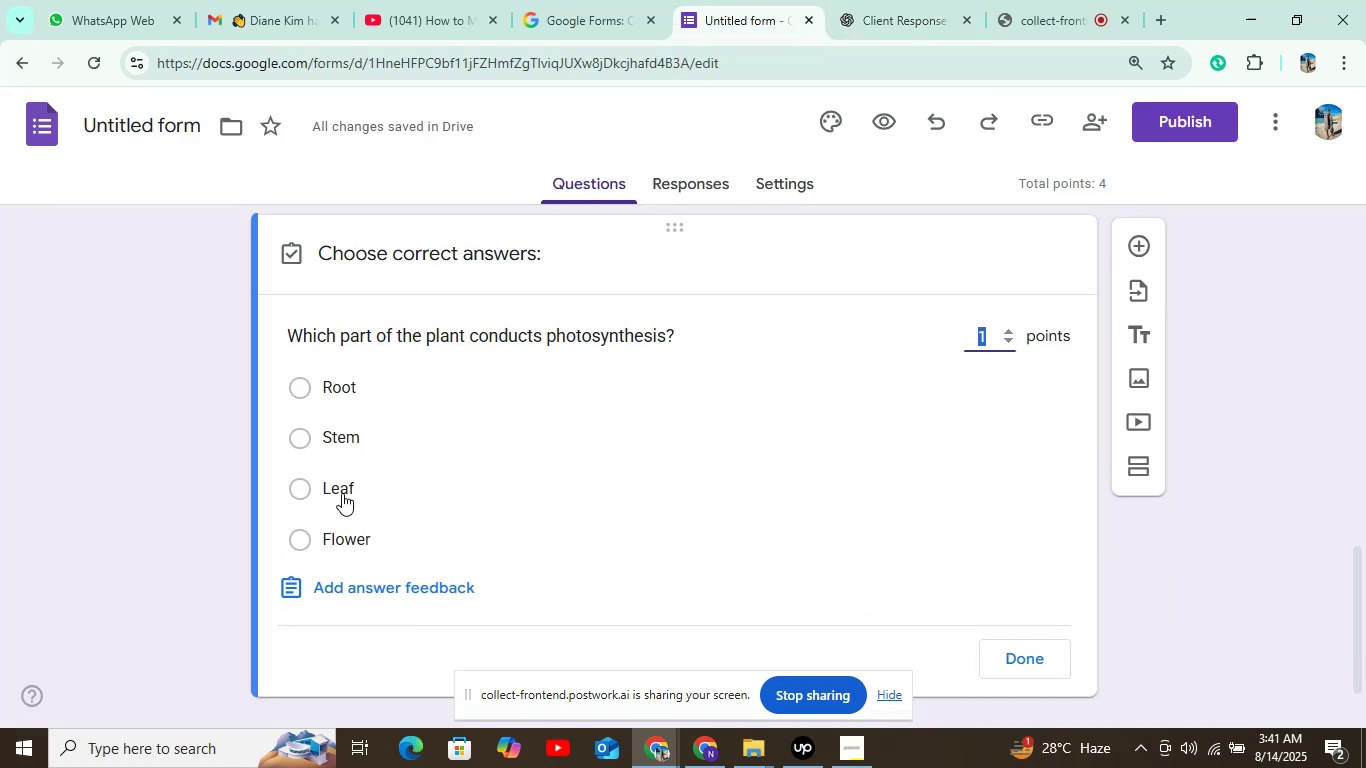 
left_click([342, 493])
 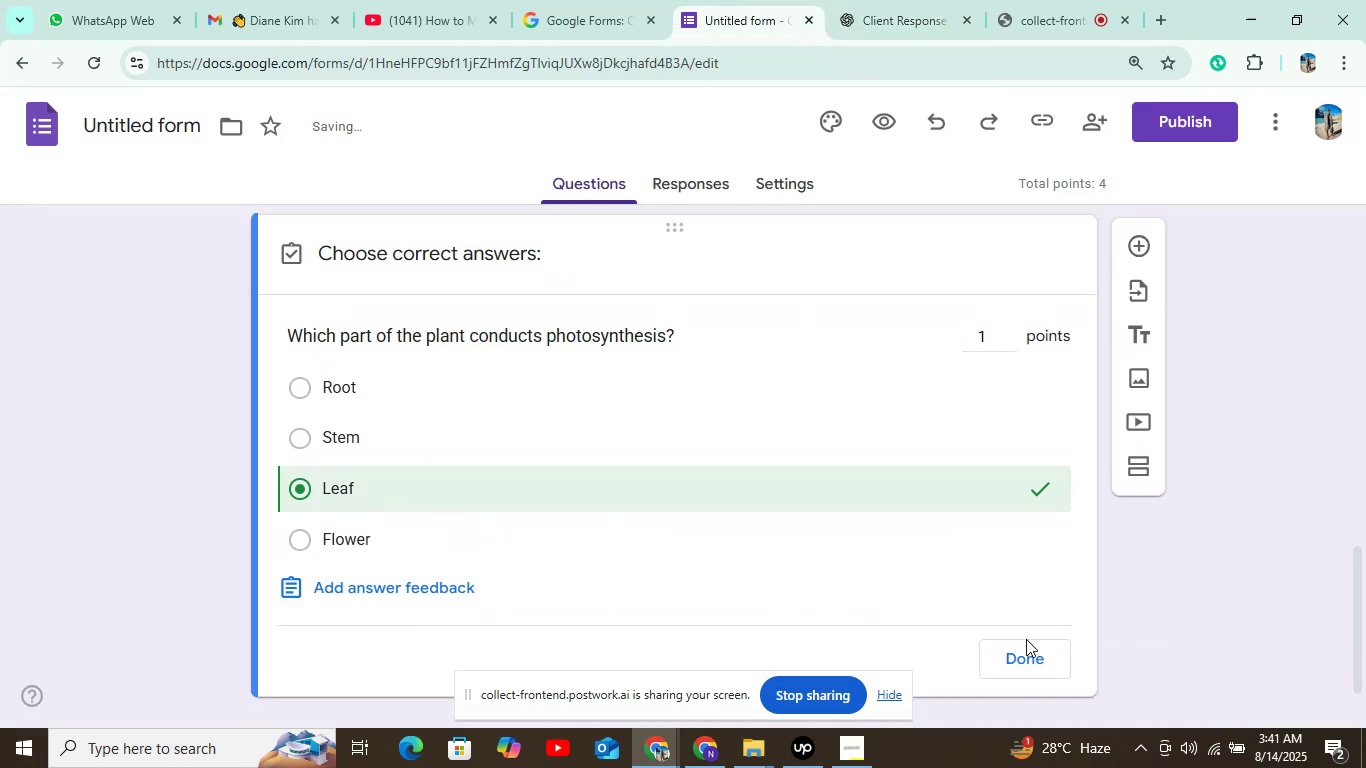 
left_click([1028, 652])
 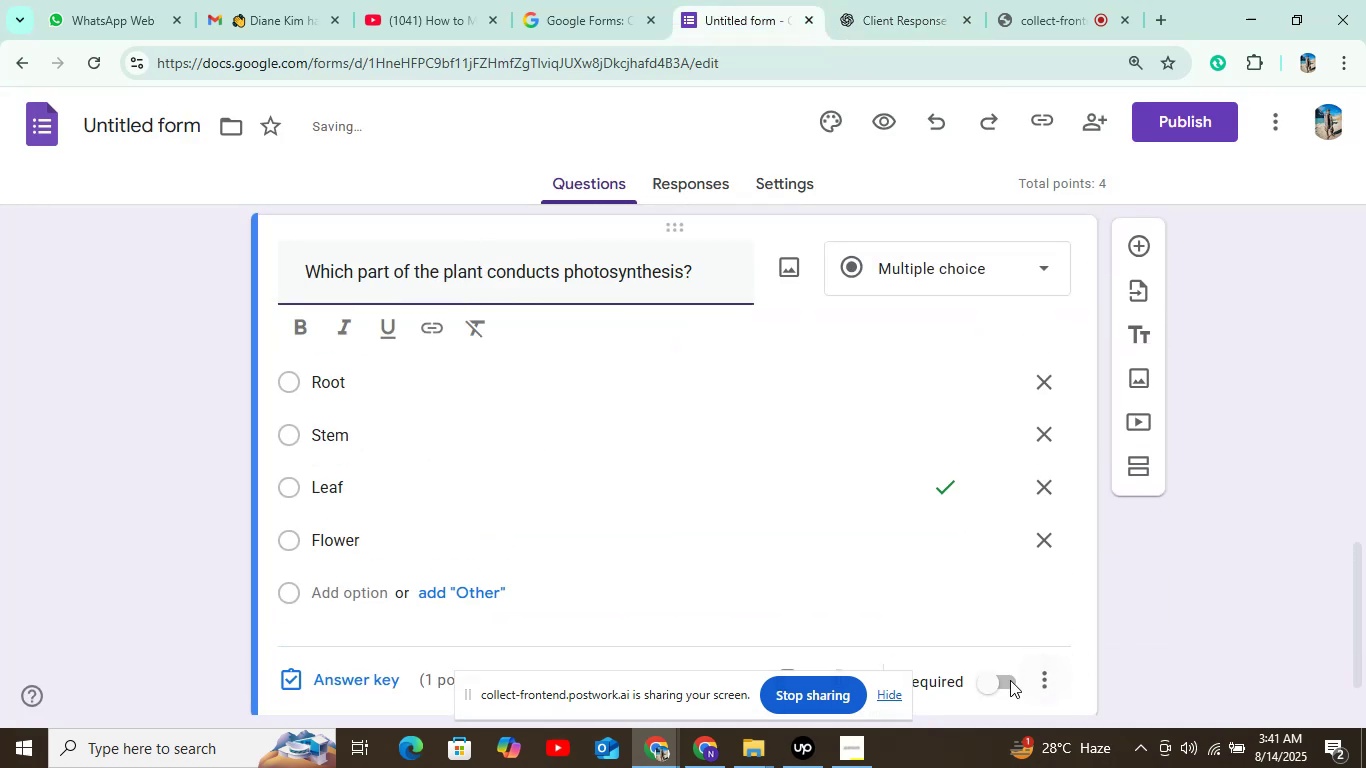 
left_click([997, 685])
 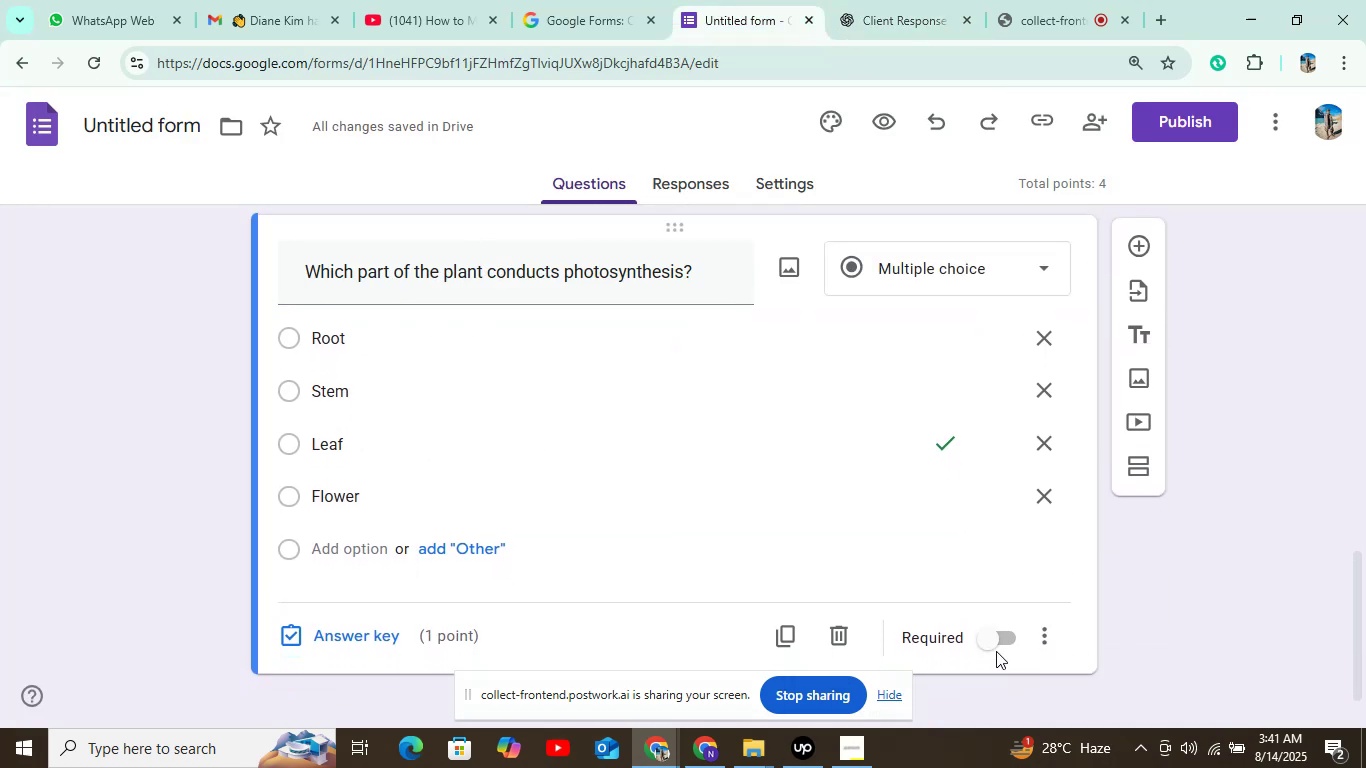 
left_click([994, 637])
 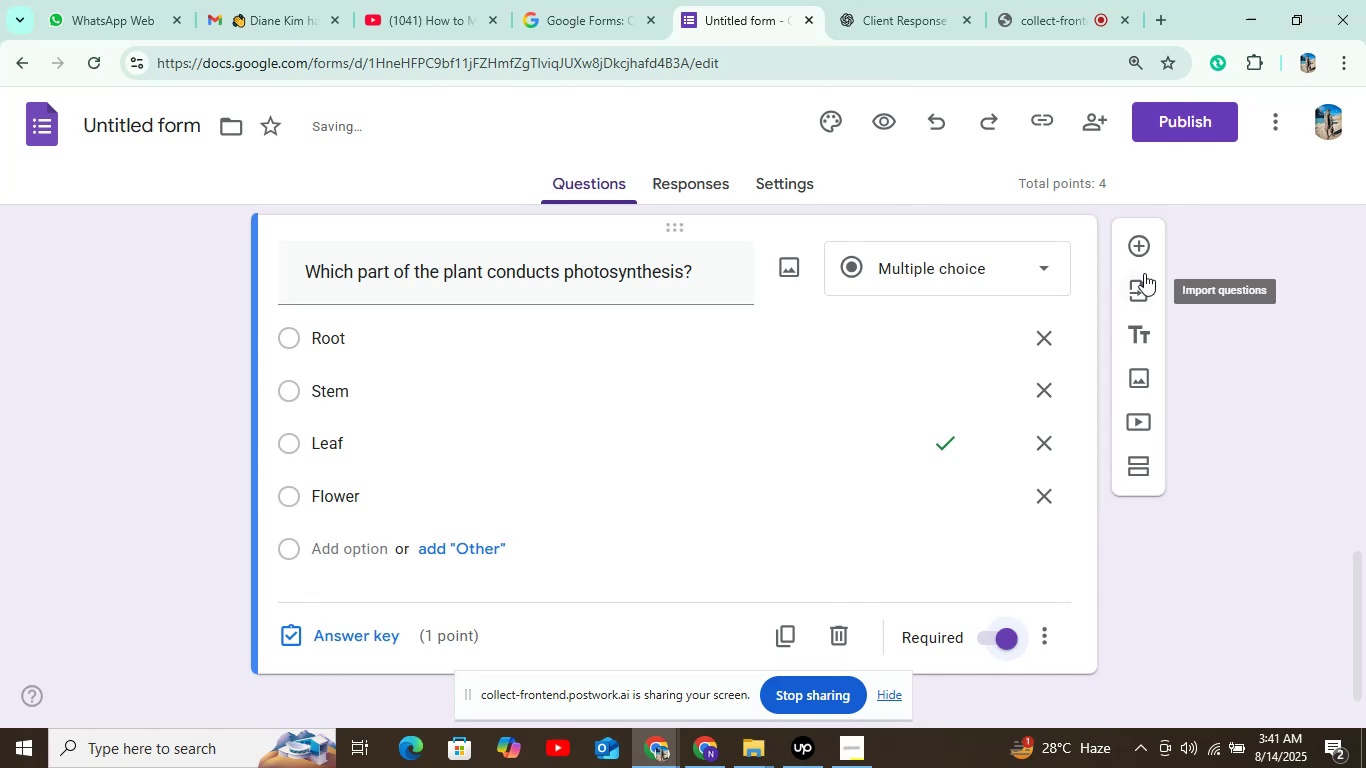 
left_click([1140, 235])
 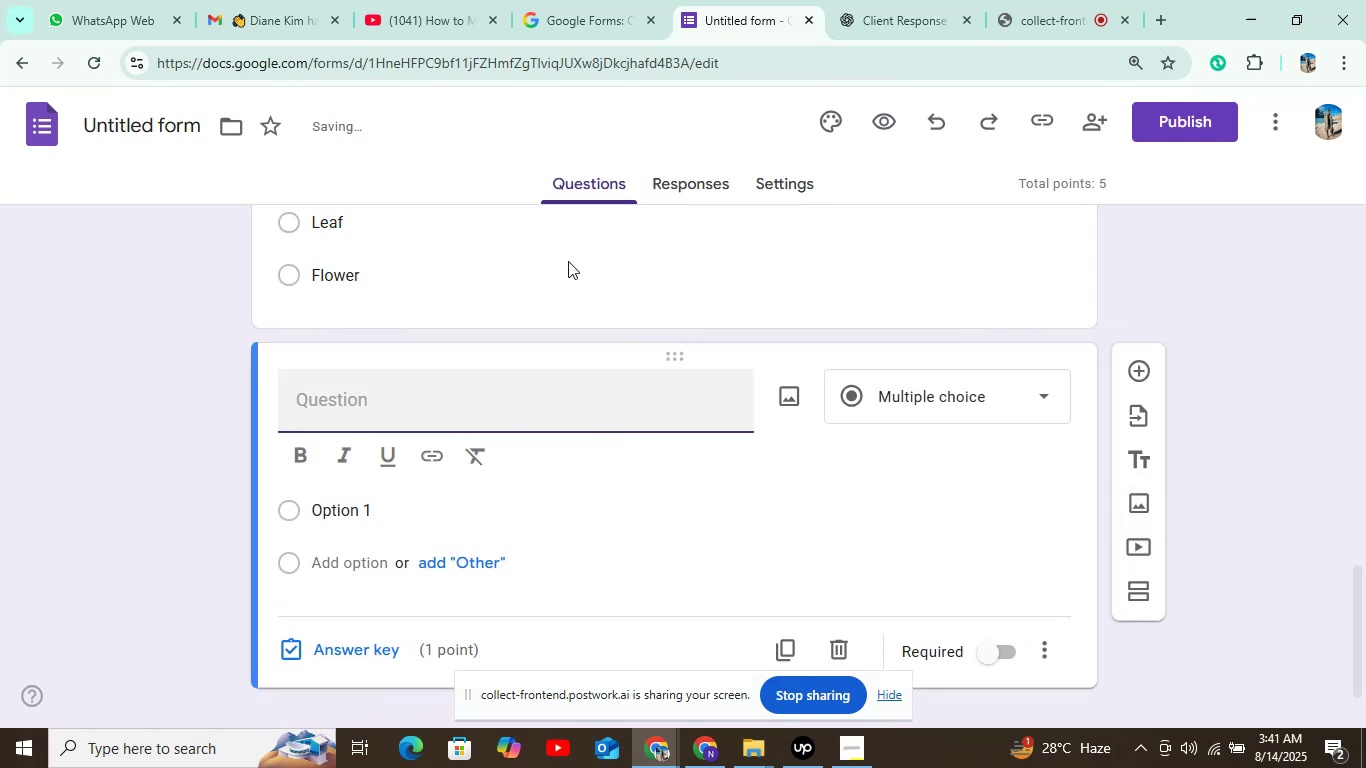 
left_click([857, 0])
 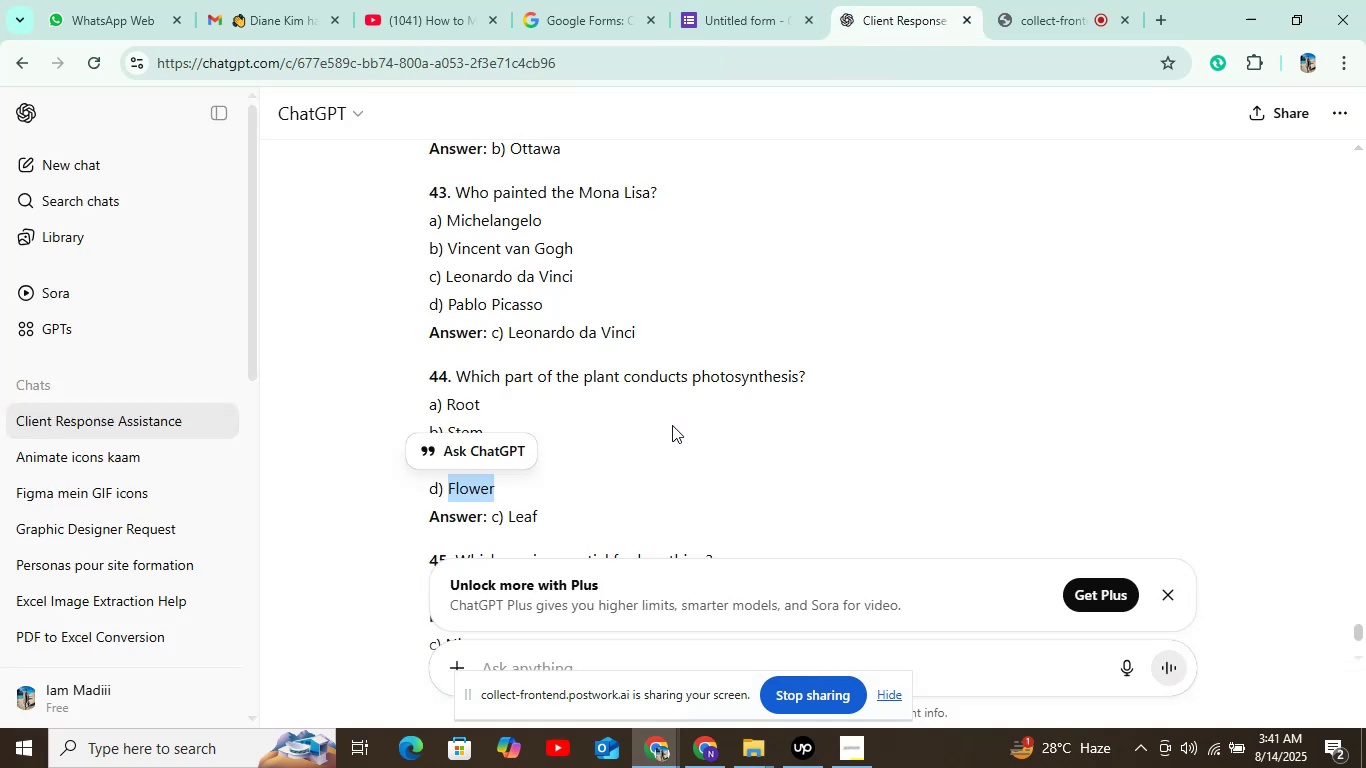 
scroll: coordinate [672, 425], scroll_direction: down, amount: 2.0
 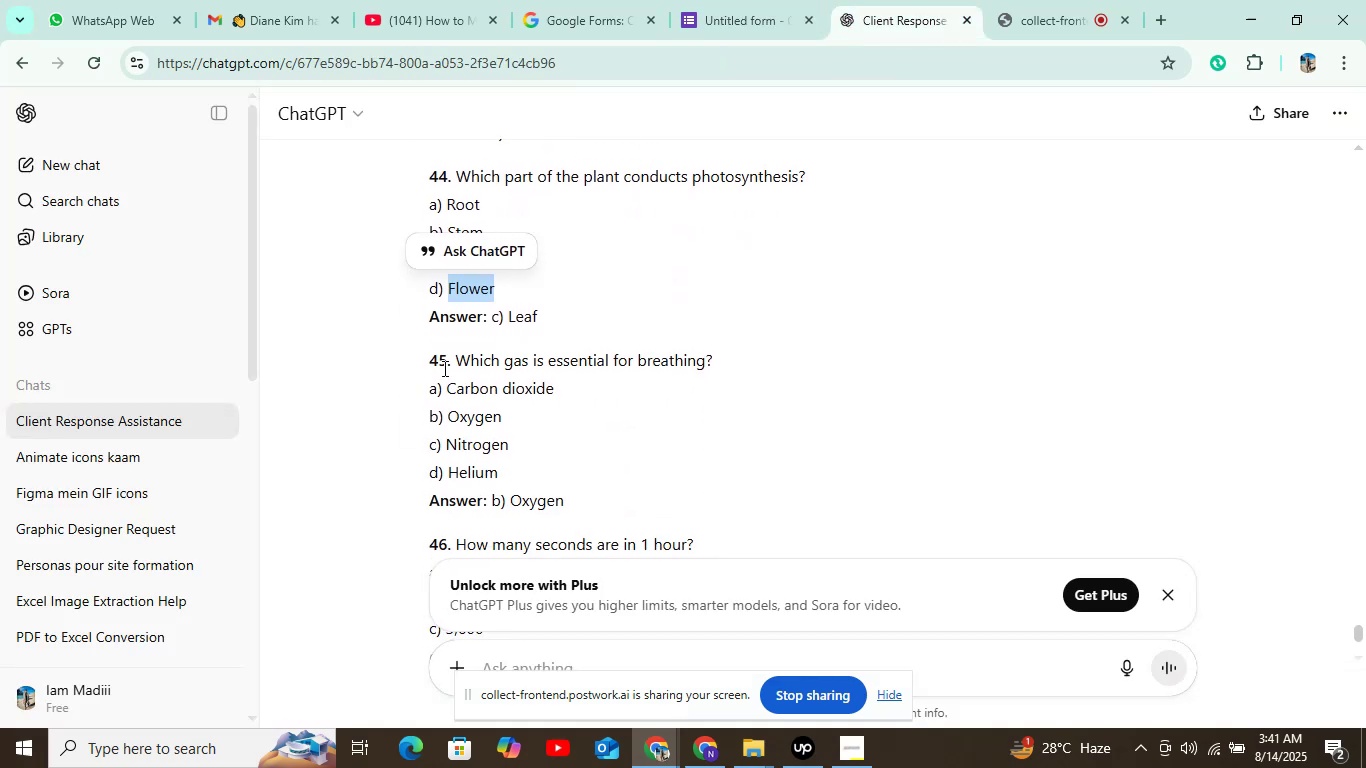 
left_click_drag(start_coordinate=[455, 358], to_coordinate=[722, 354])
 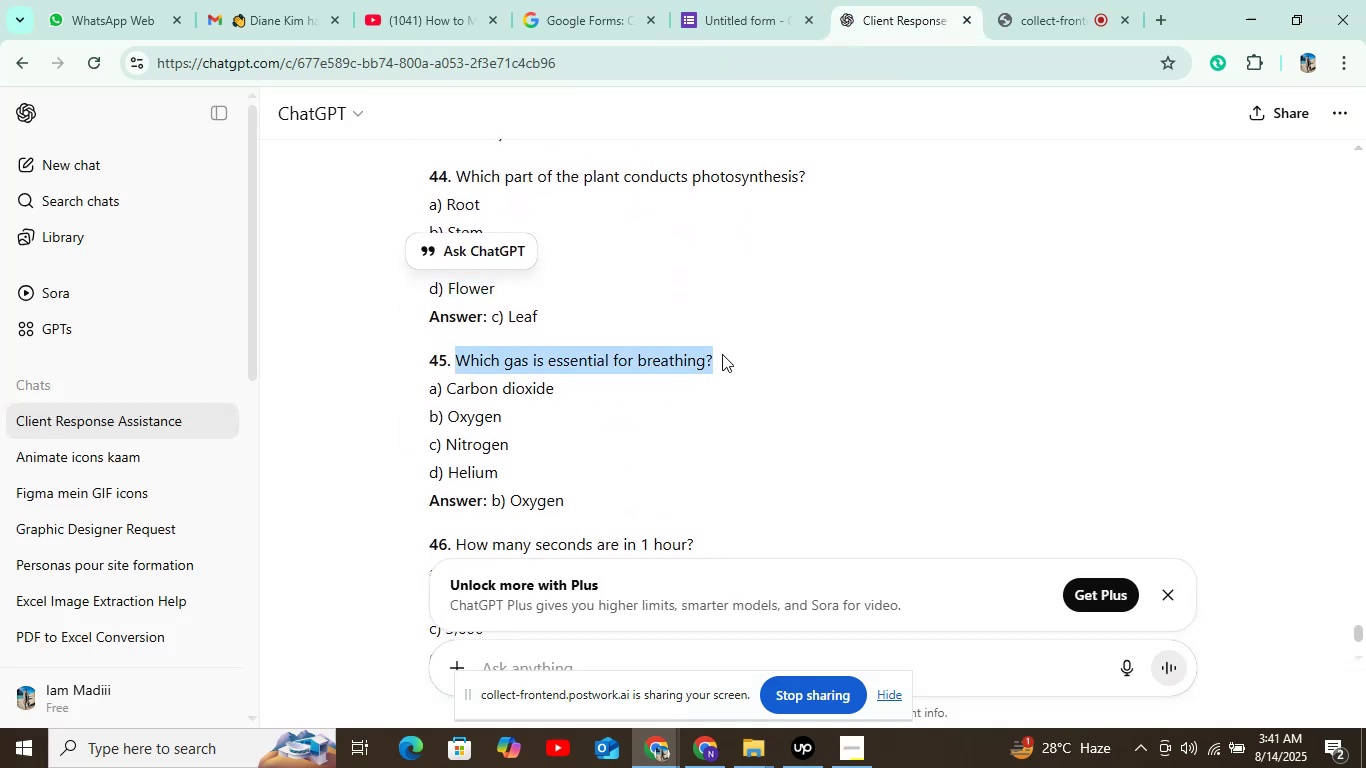 
key(Control+C)
 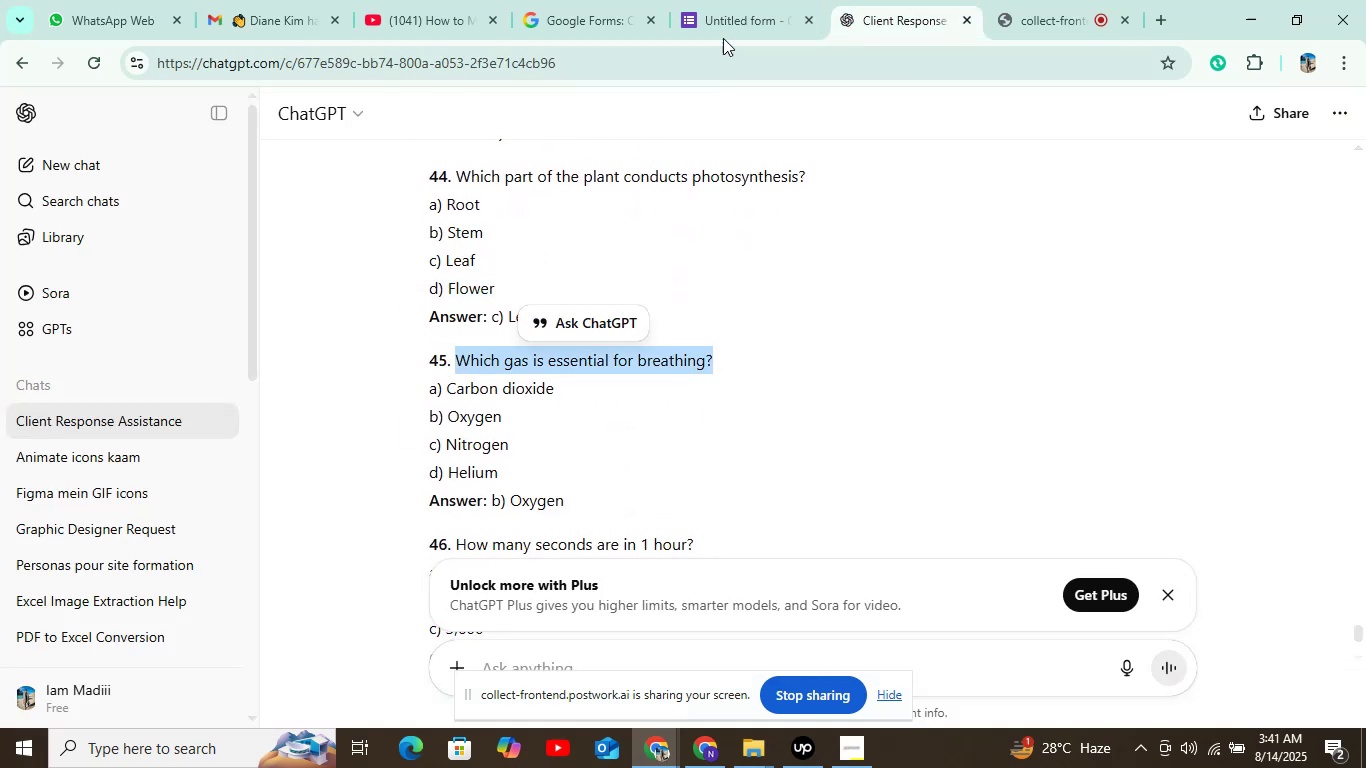 
left_click([726, 17])
 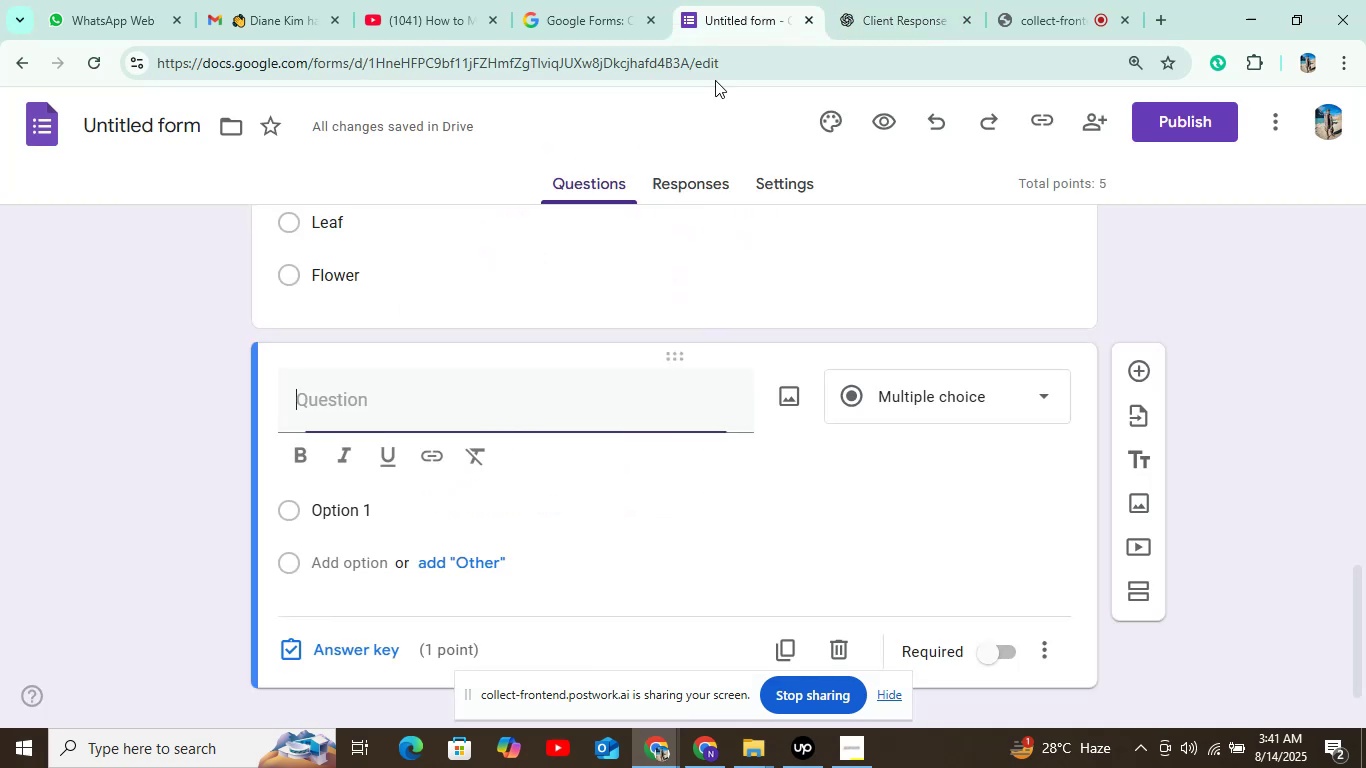 
key(Control+V)
 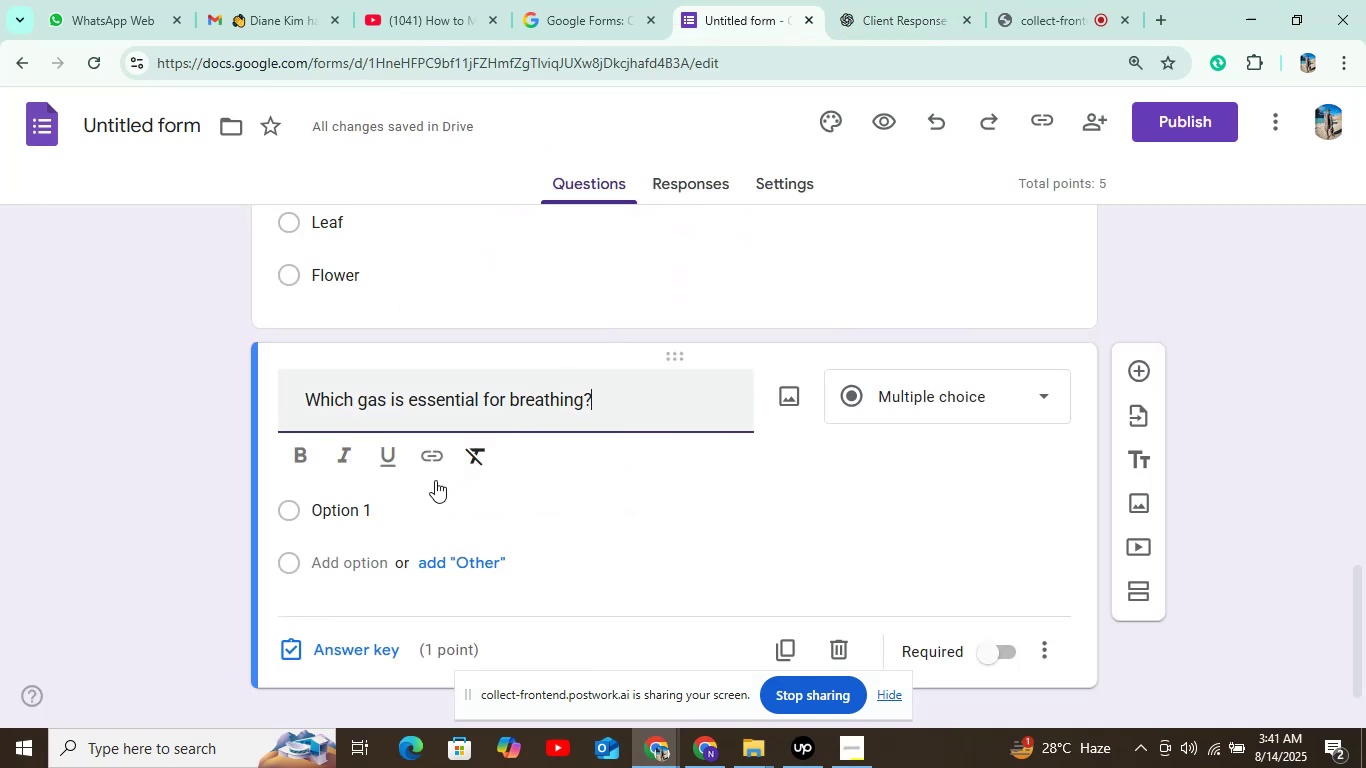 
left_click([401, 517])
 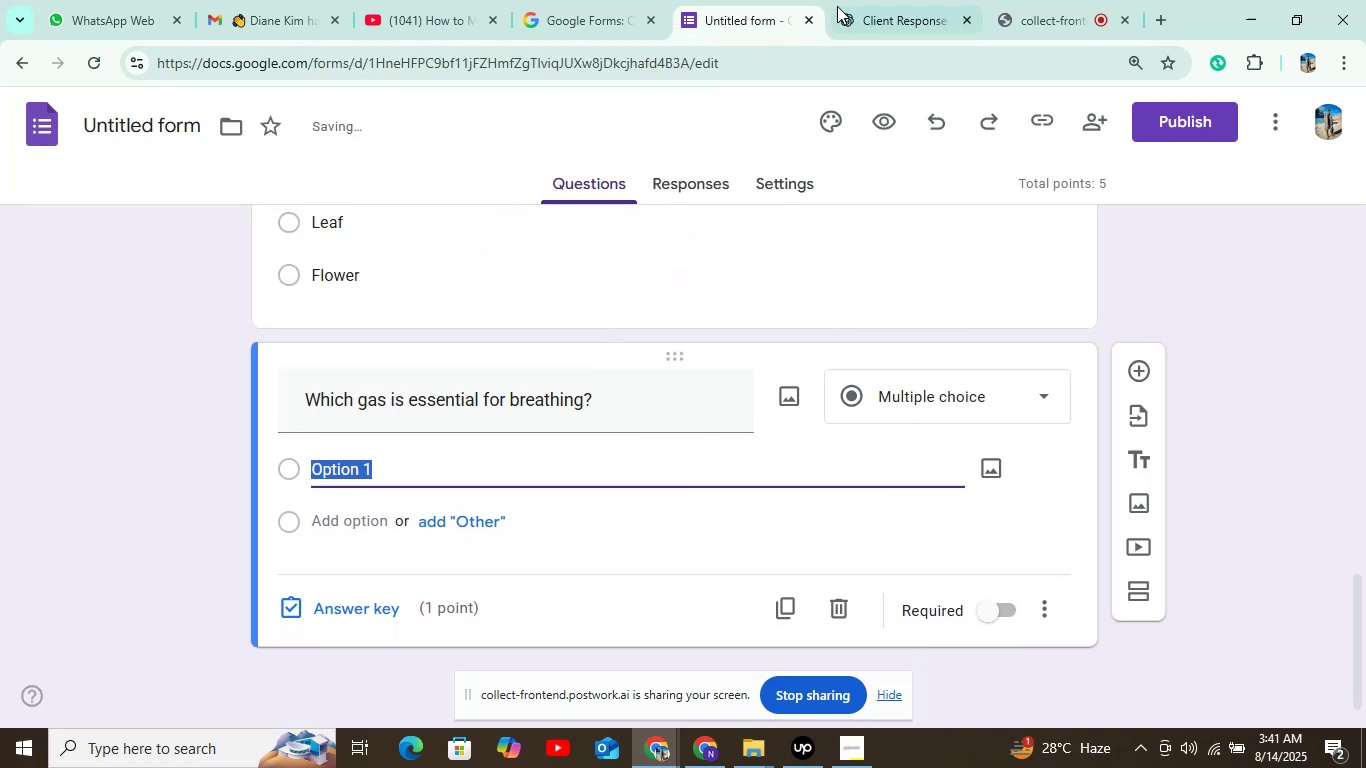 
left_click([837, 6])
 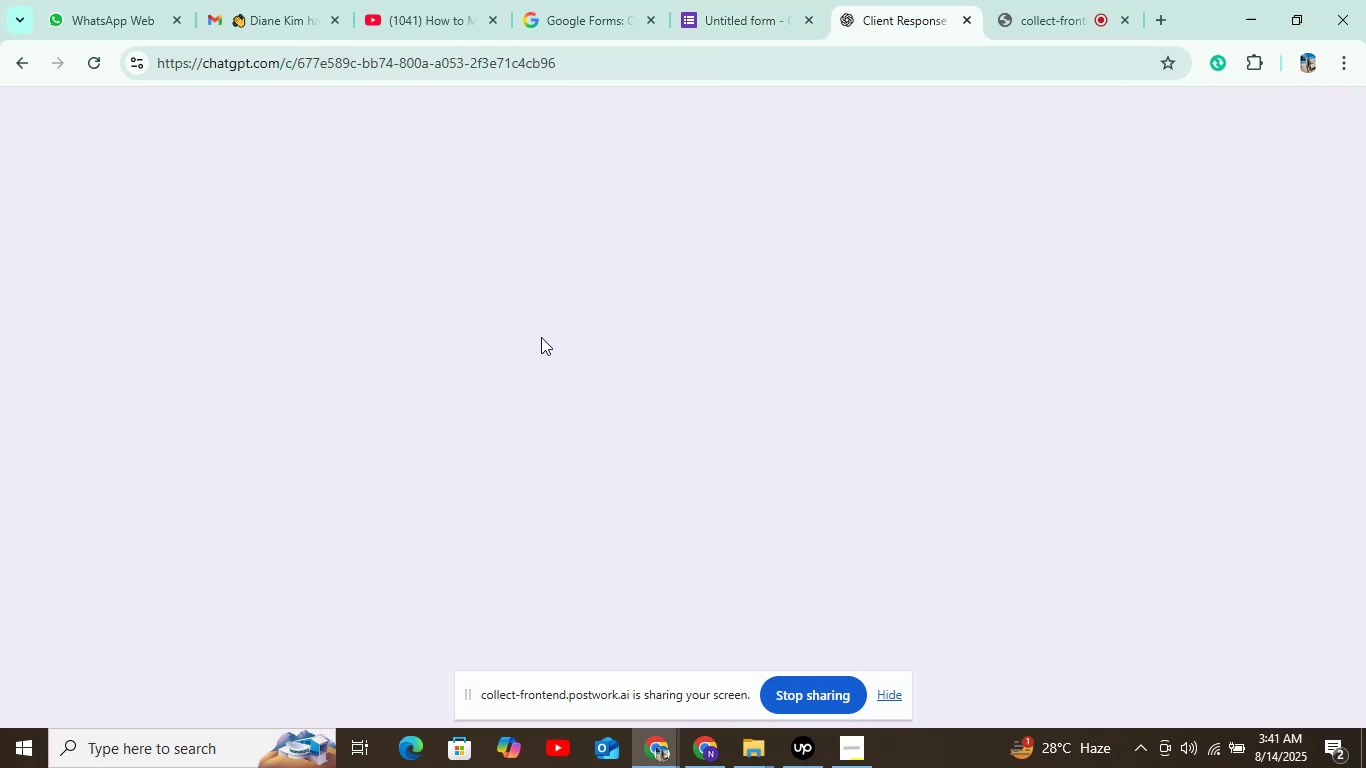 
mouse_move([458, 394])
 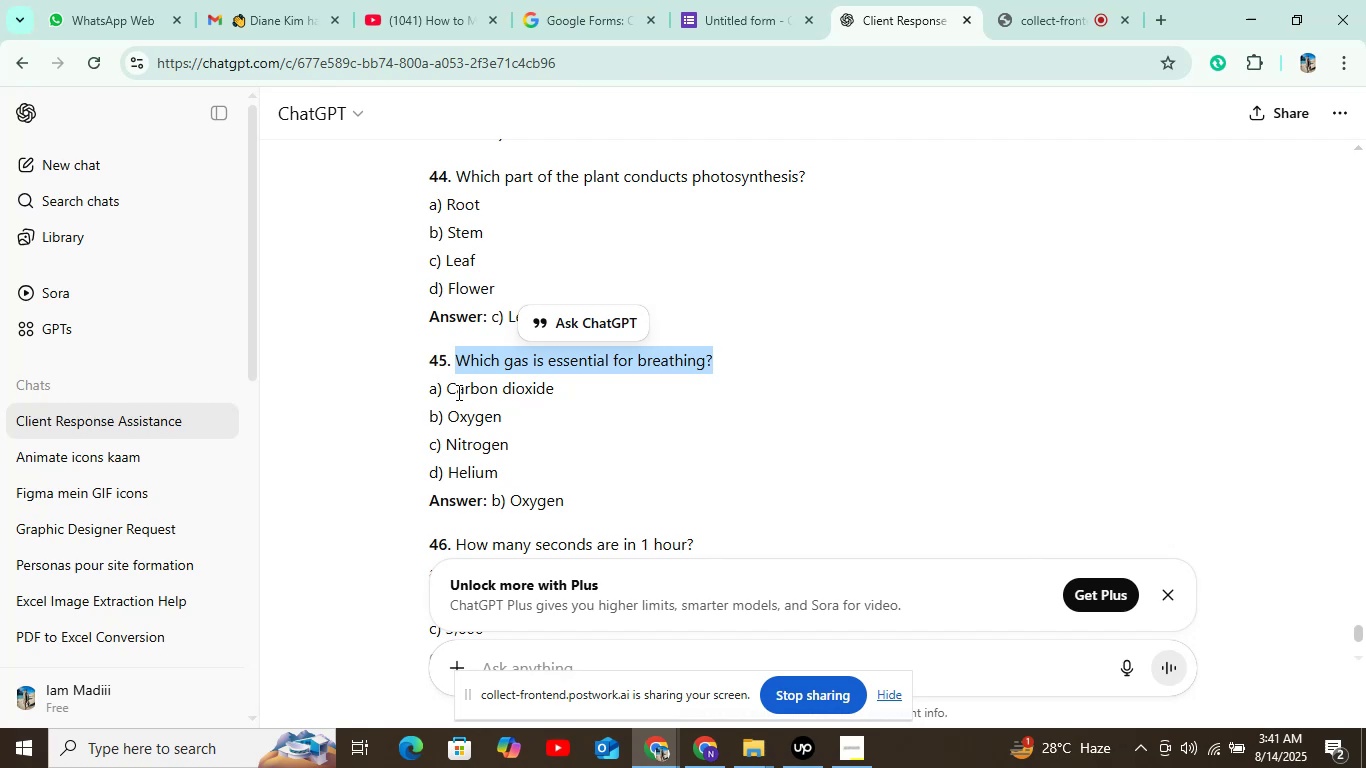 
left_click_drag(start_coordinate=[444, 390], to_coordinate=[588, 390])
 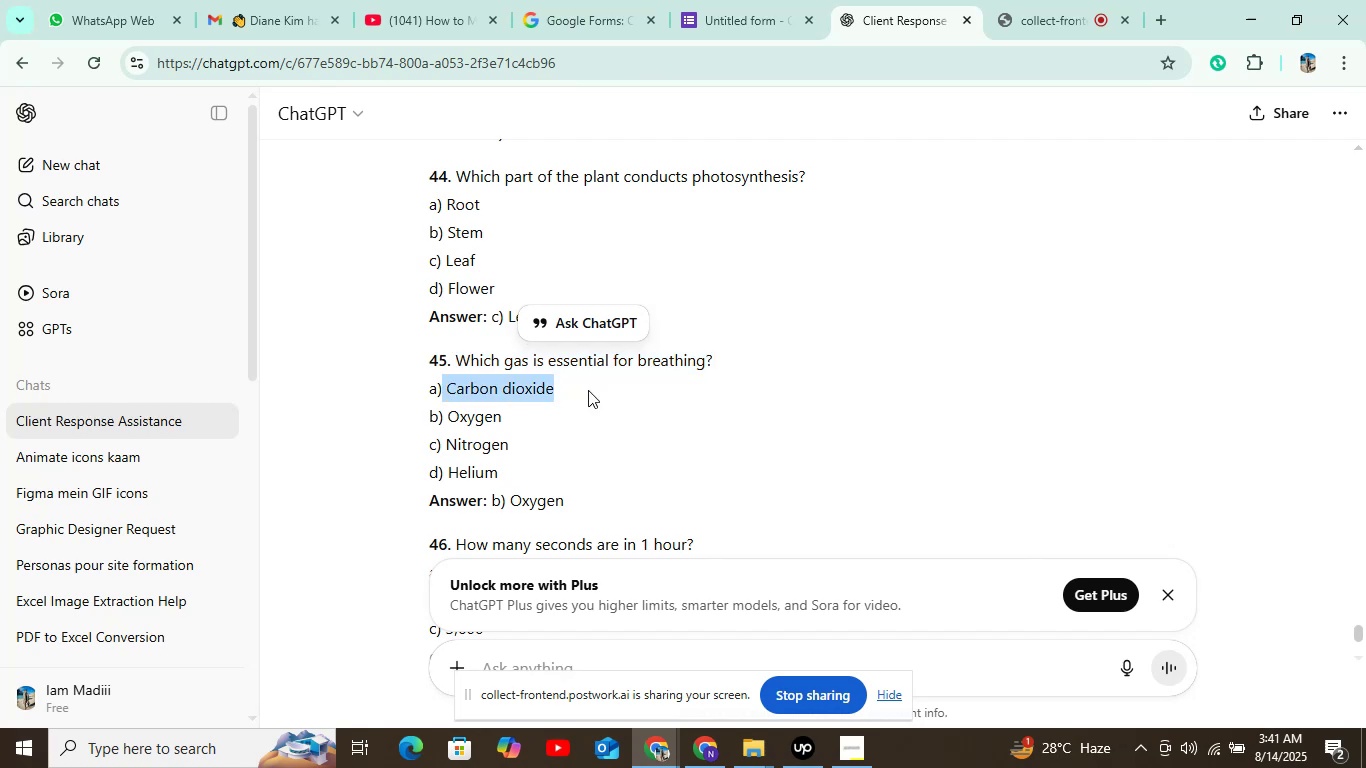 
key(Control+C)
 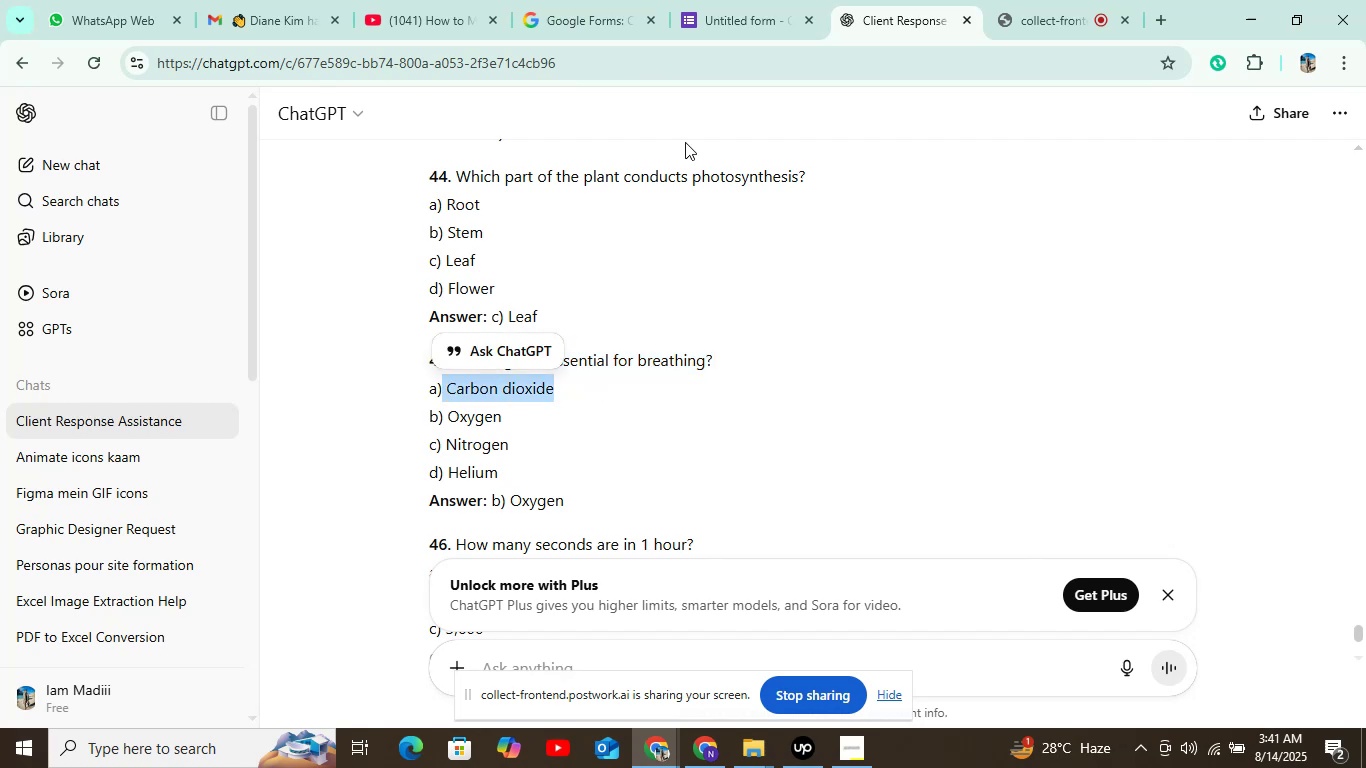 
left_click_drag(start_coordinate=[725, 53], to_coordinate=[726, 48])
 